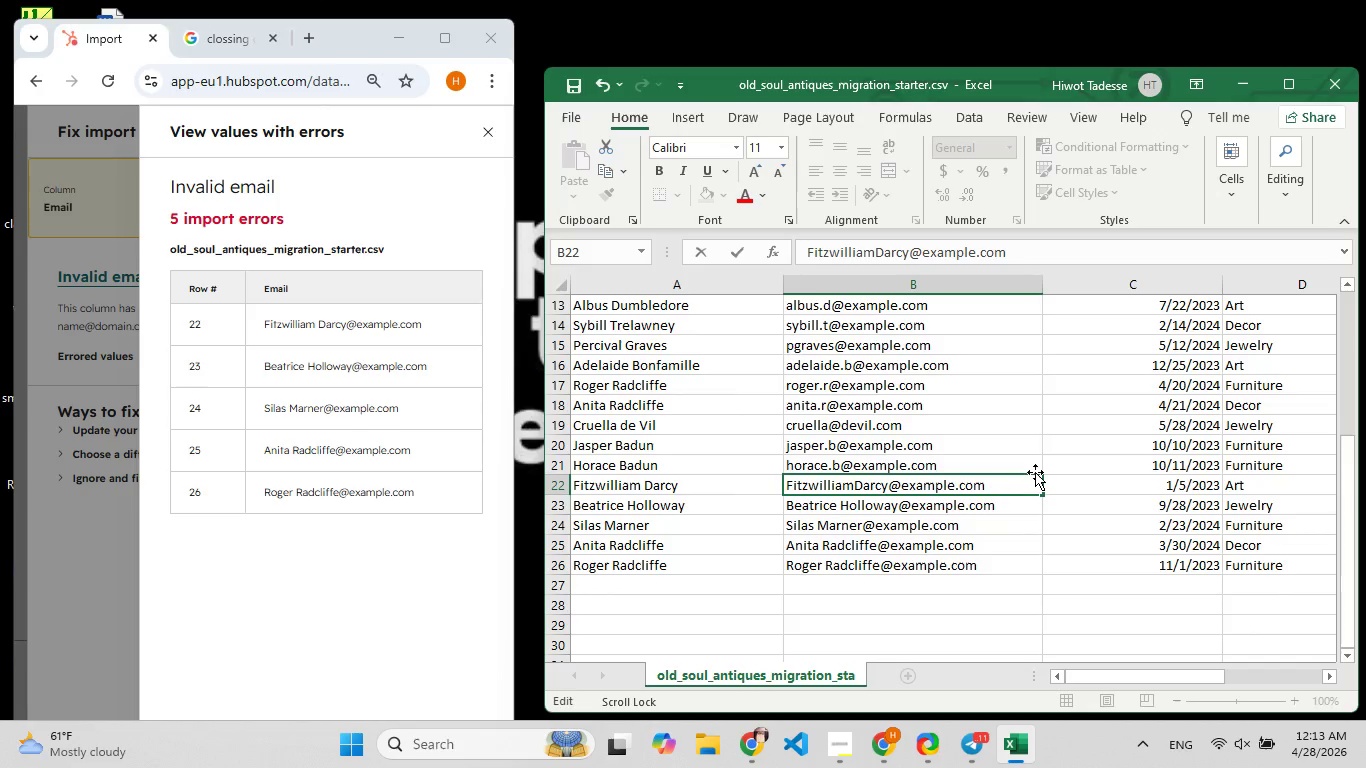 
key(F9)
 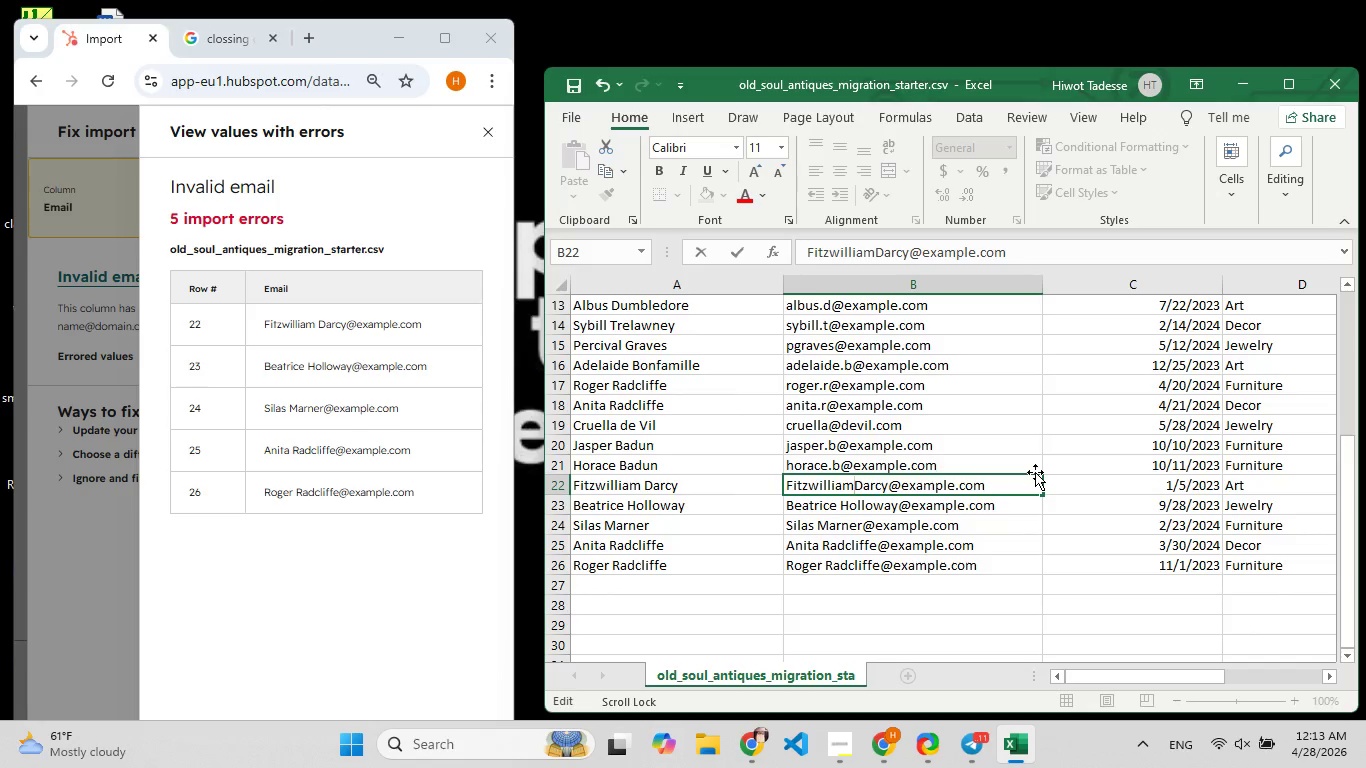 
key(Period)
 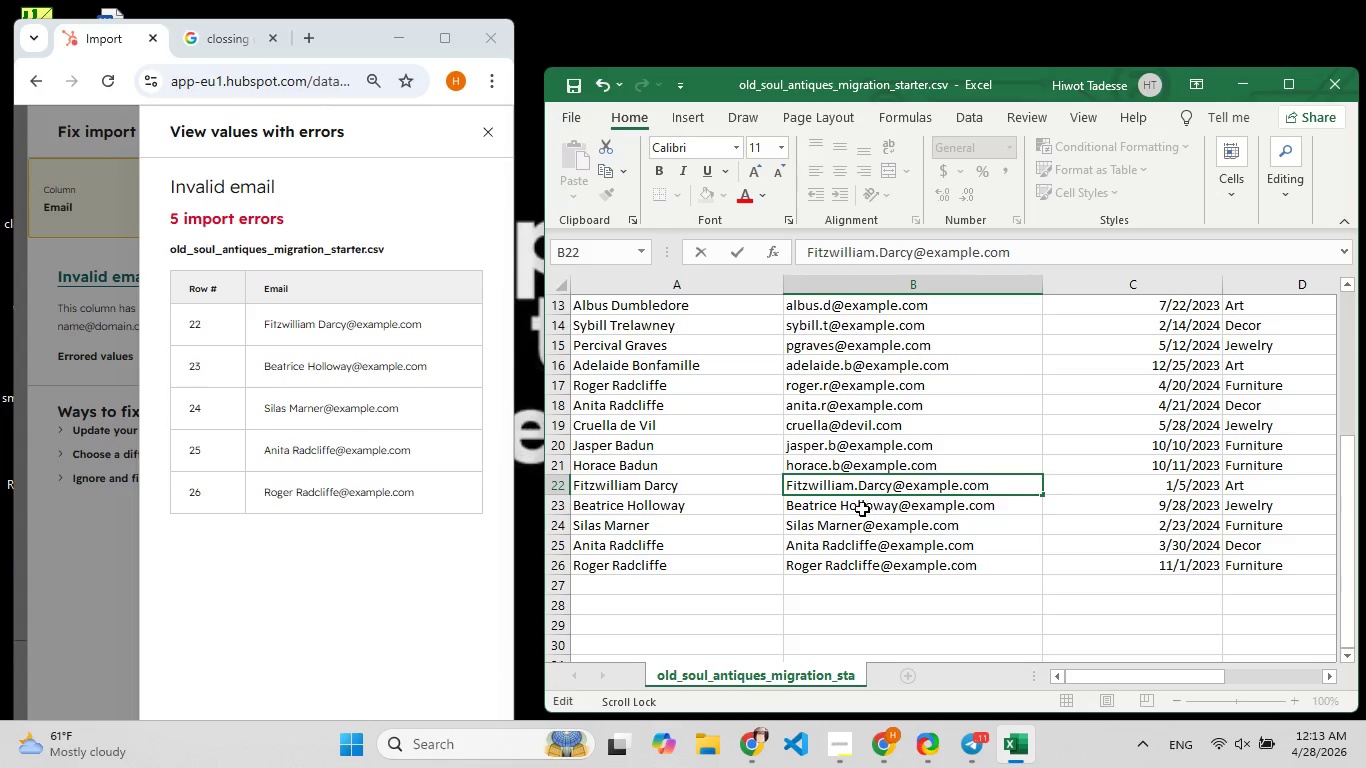 
wait(5.44)
 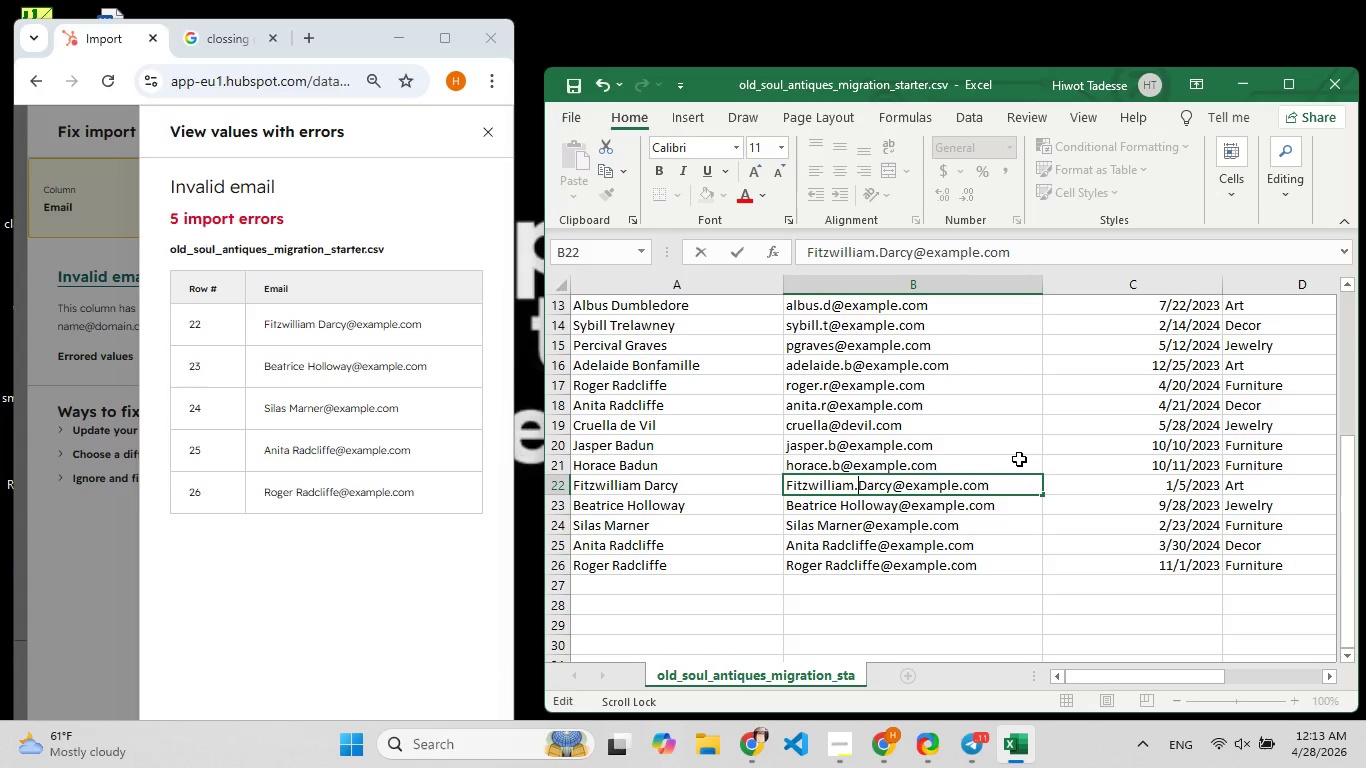 
double_click([843, 509])
 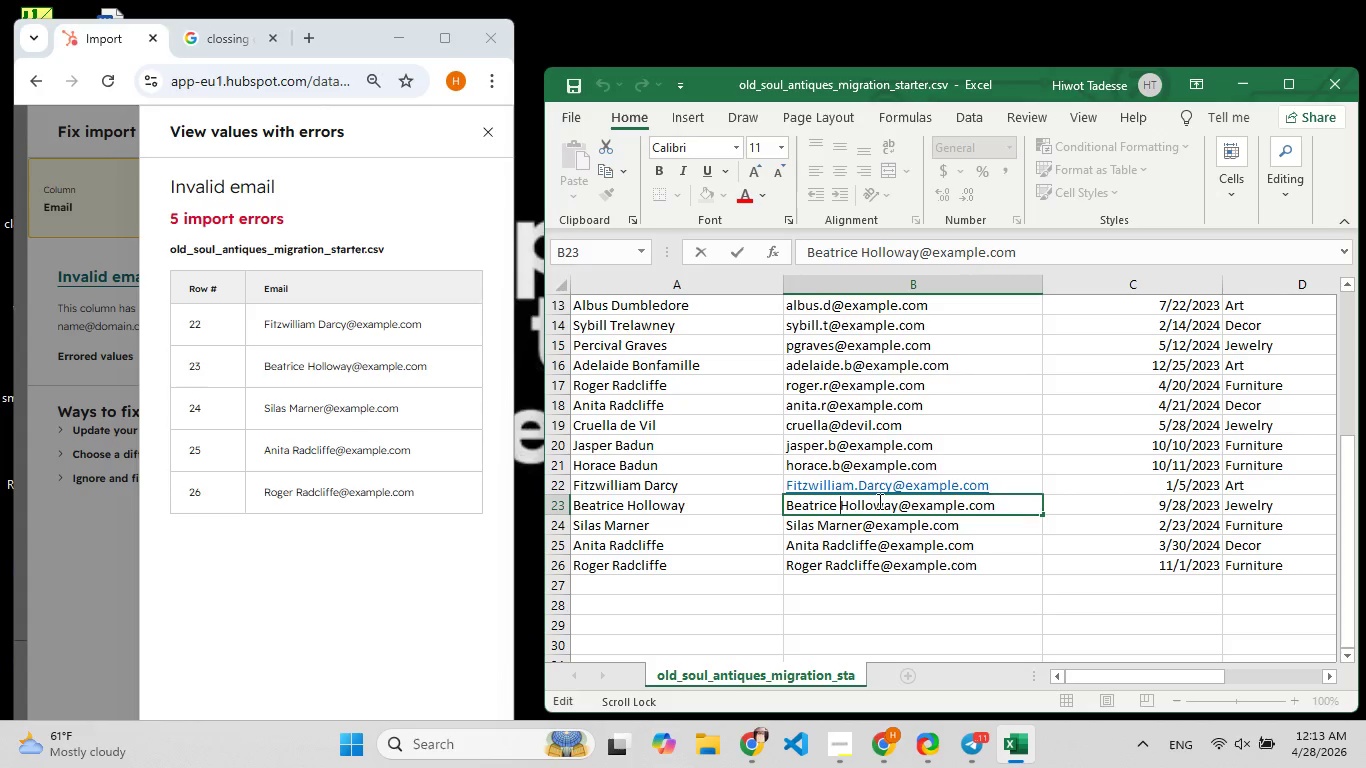 
key(Backspace)
 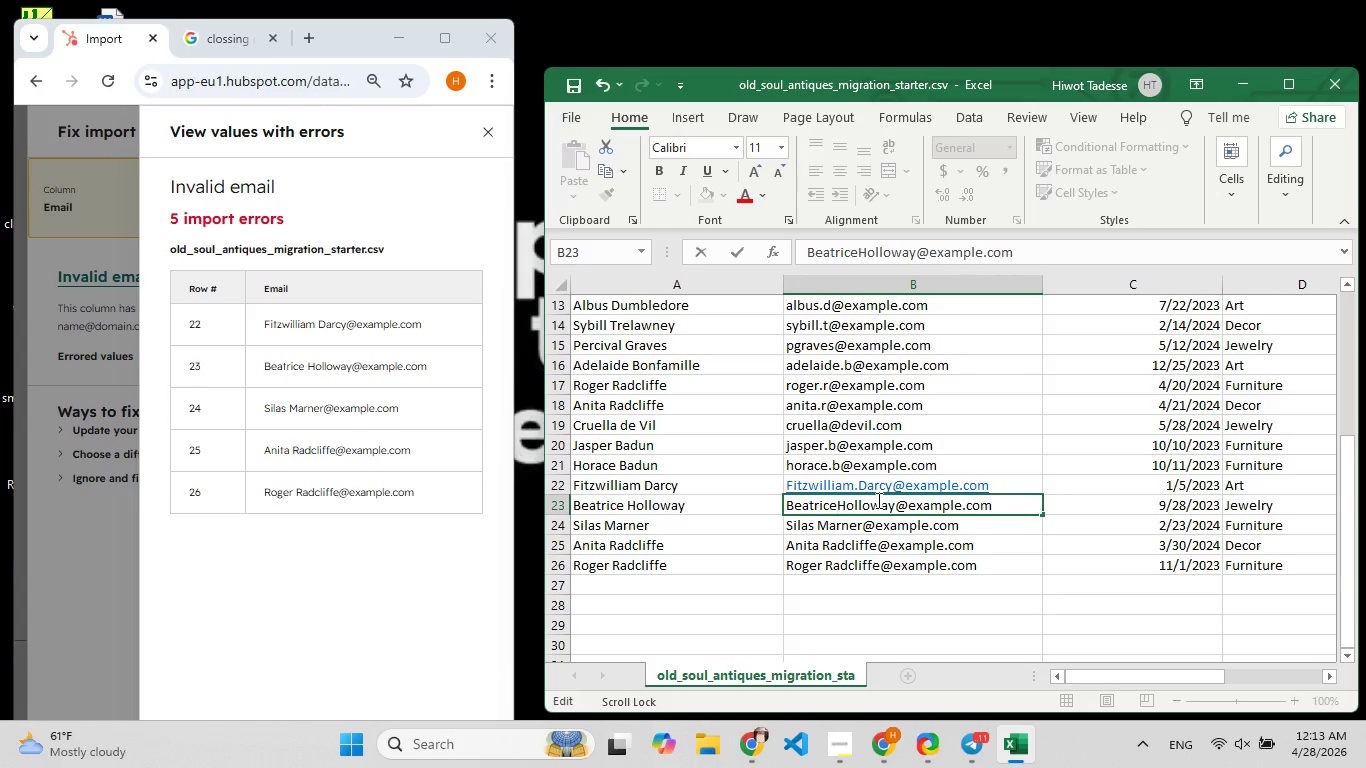 
key(F9)
 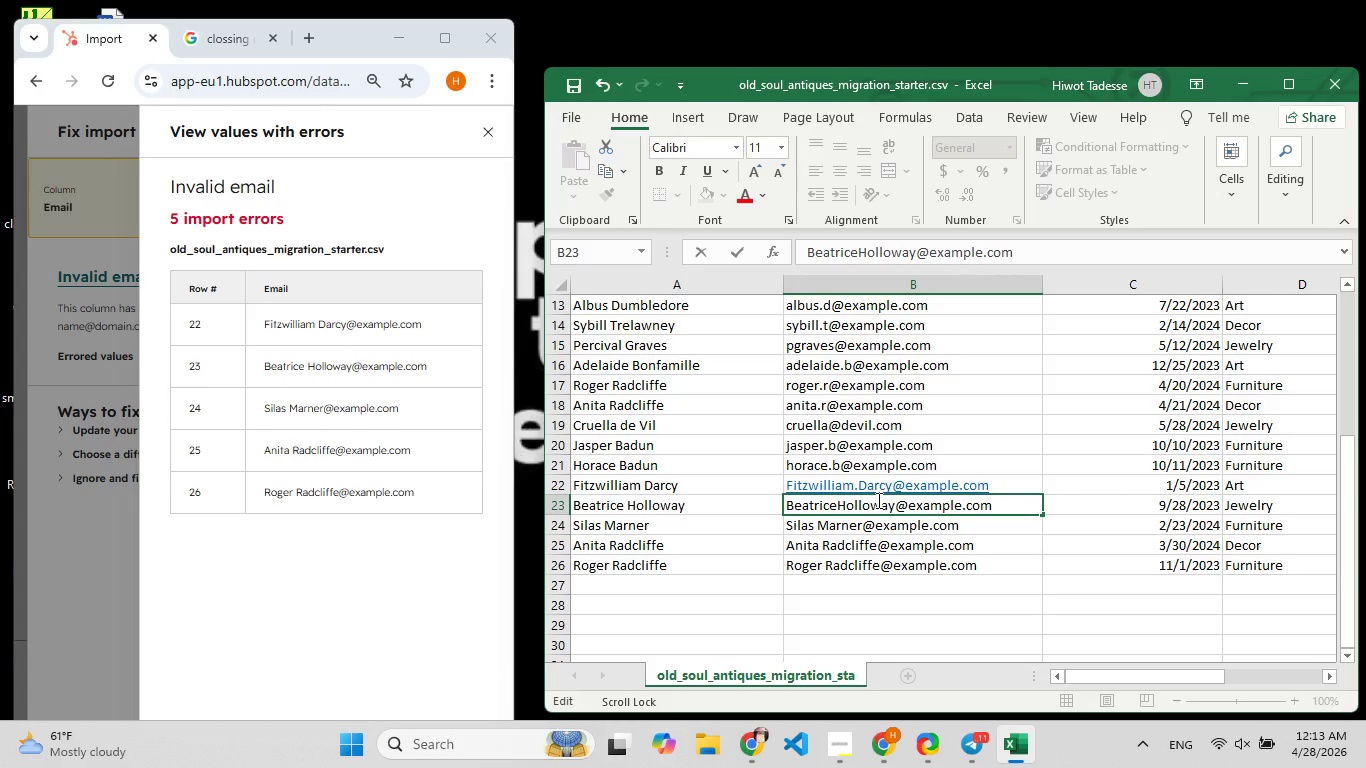 
key(Period)
 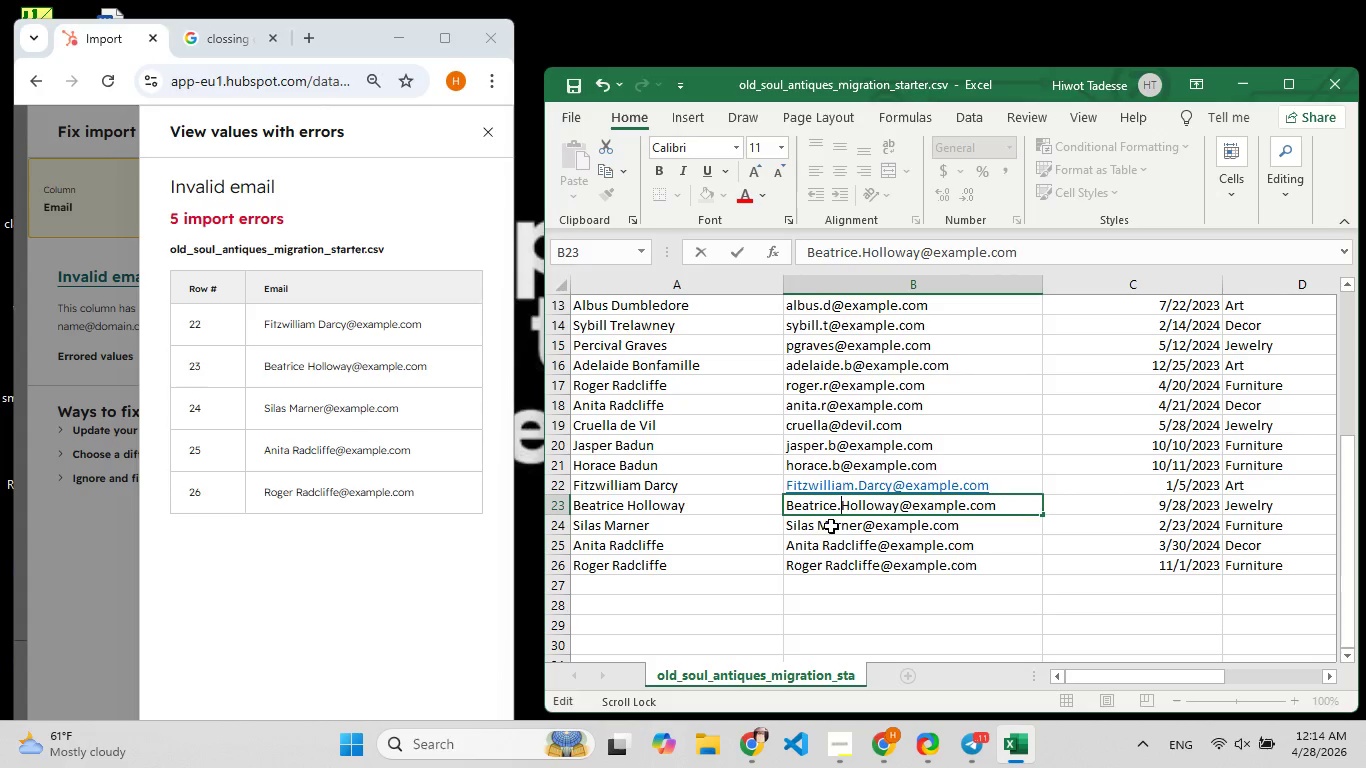 
left_click([818, 526])
 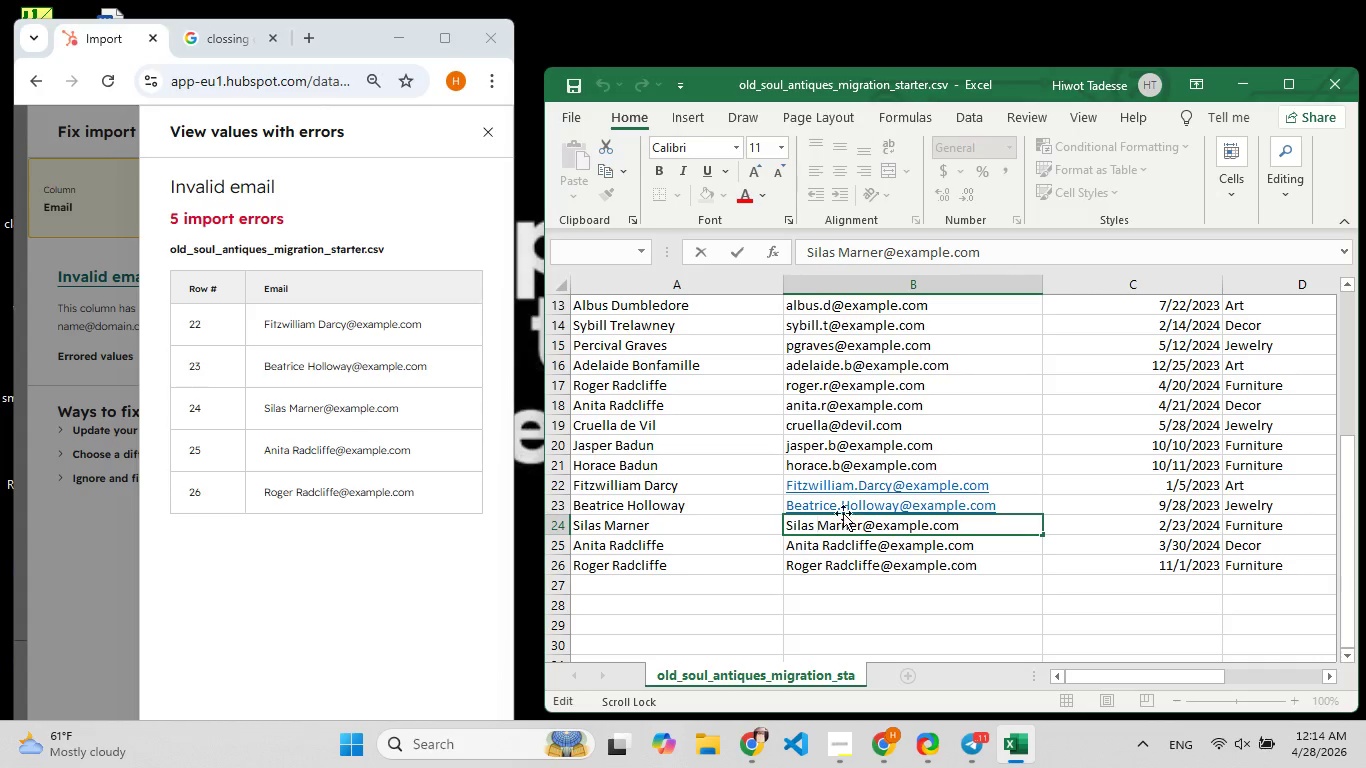 
key(Backspace)
 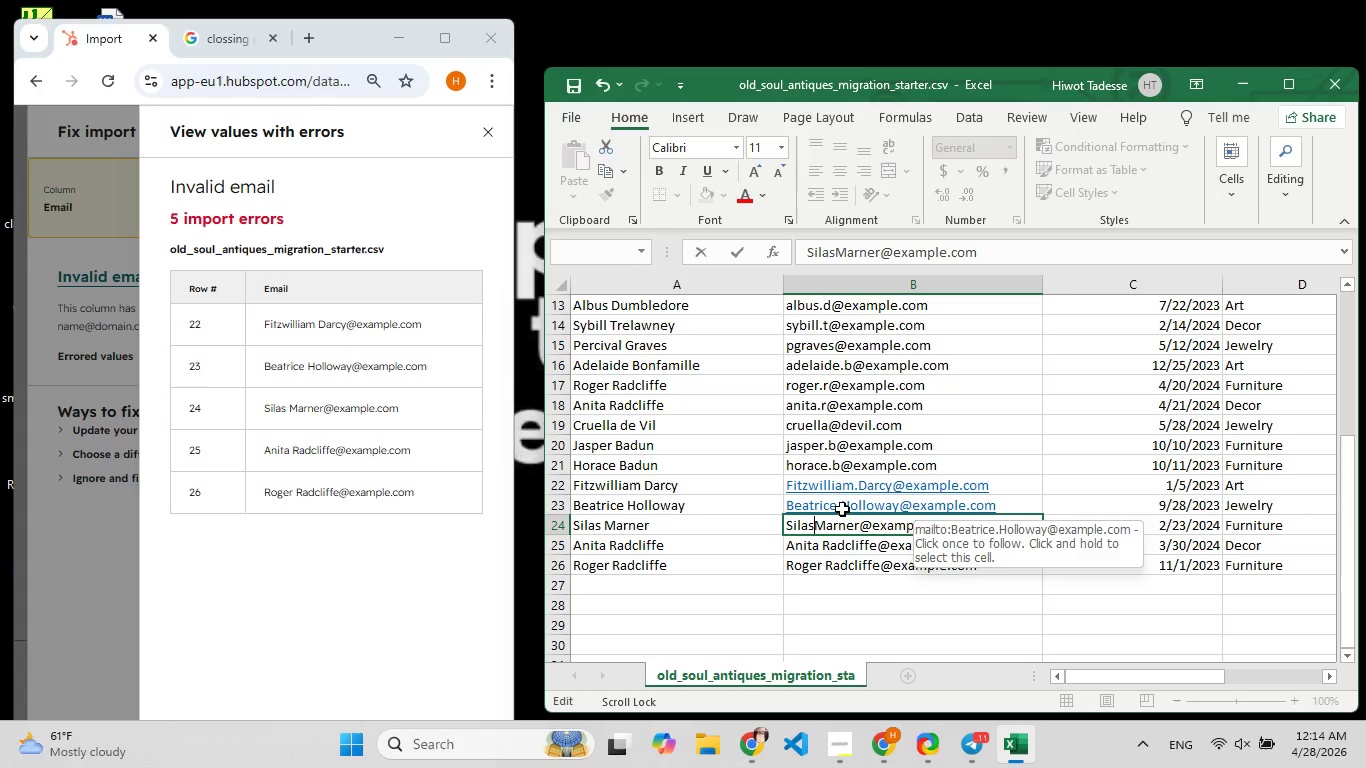 
key(F9)
 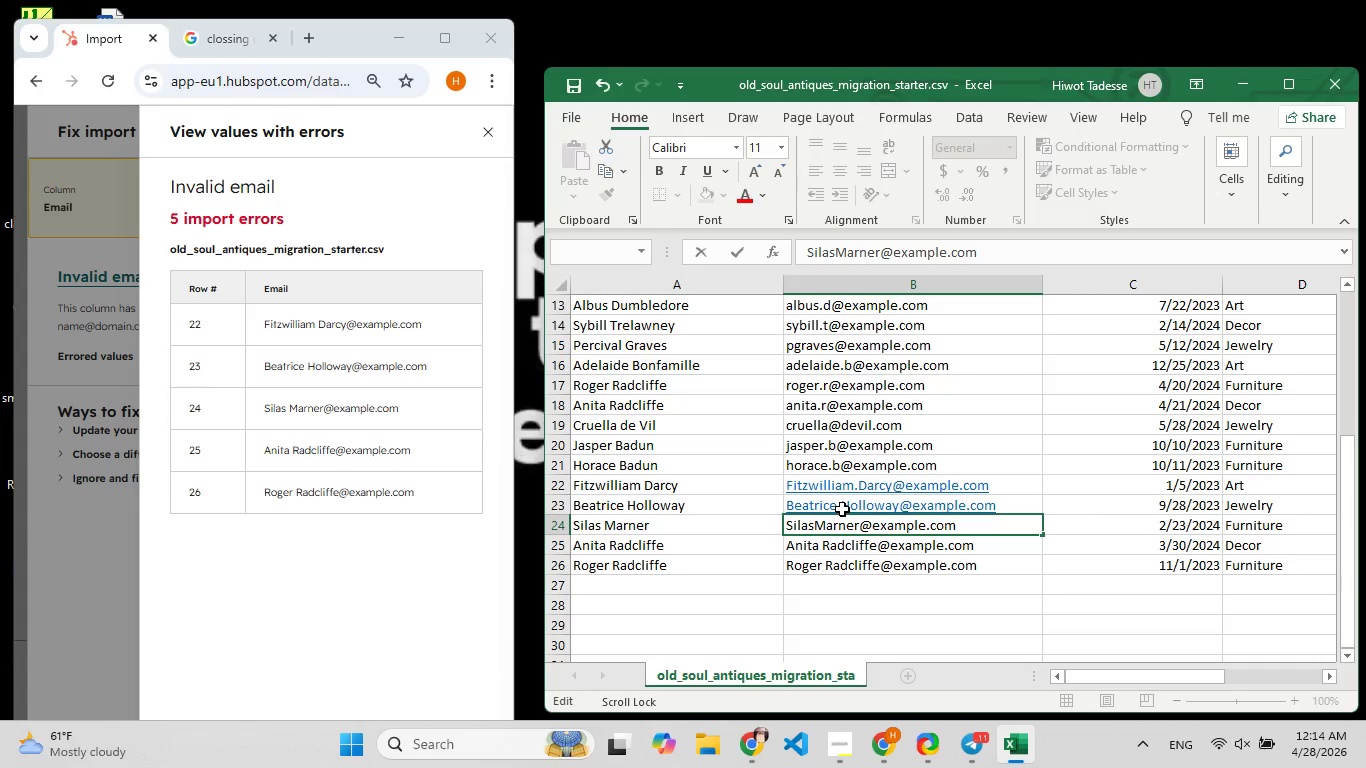 
key(Period)
 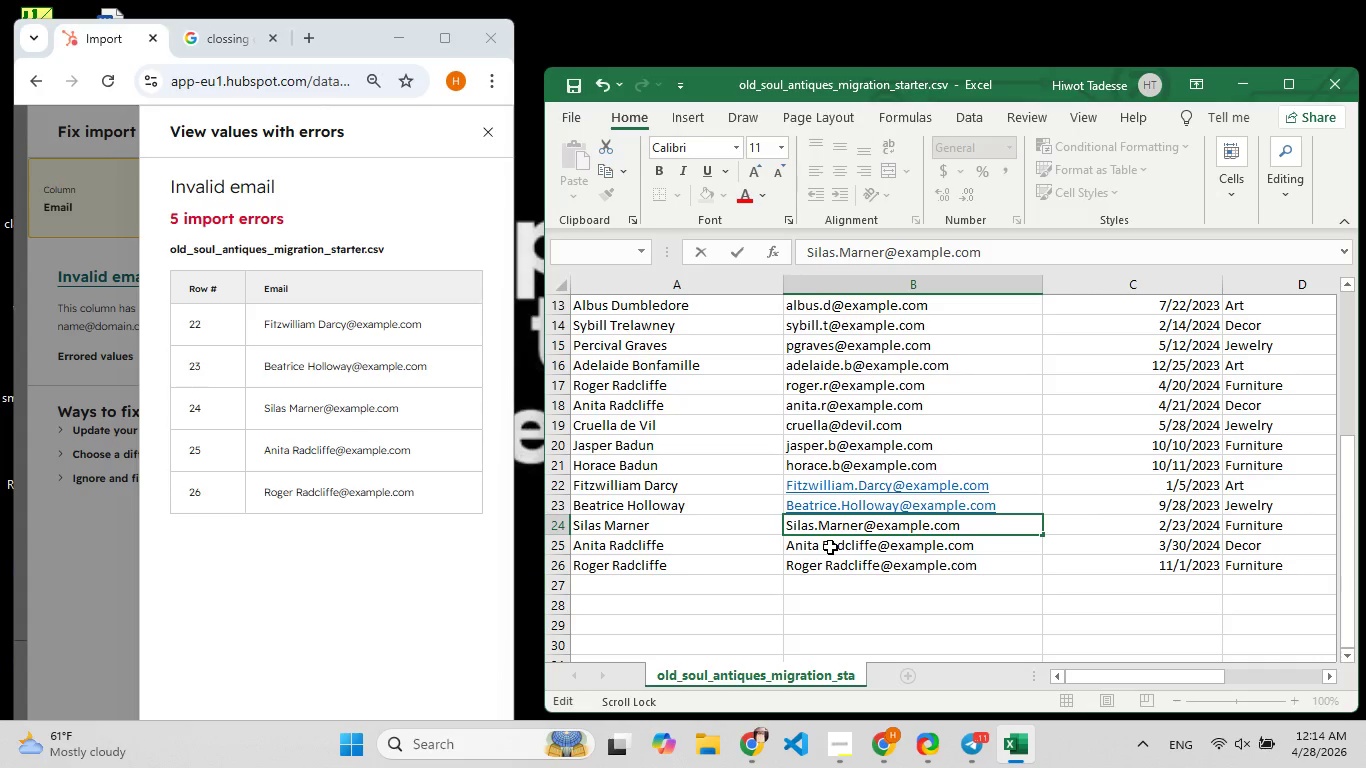 
double_click([830, 547])
 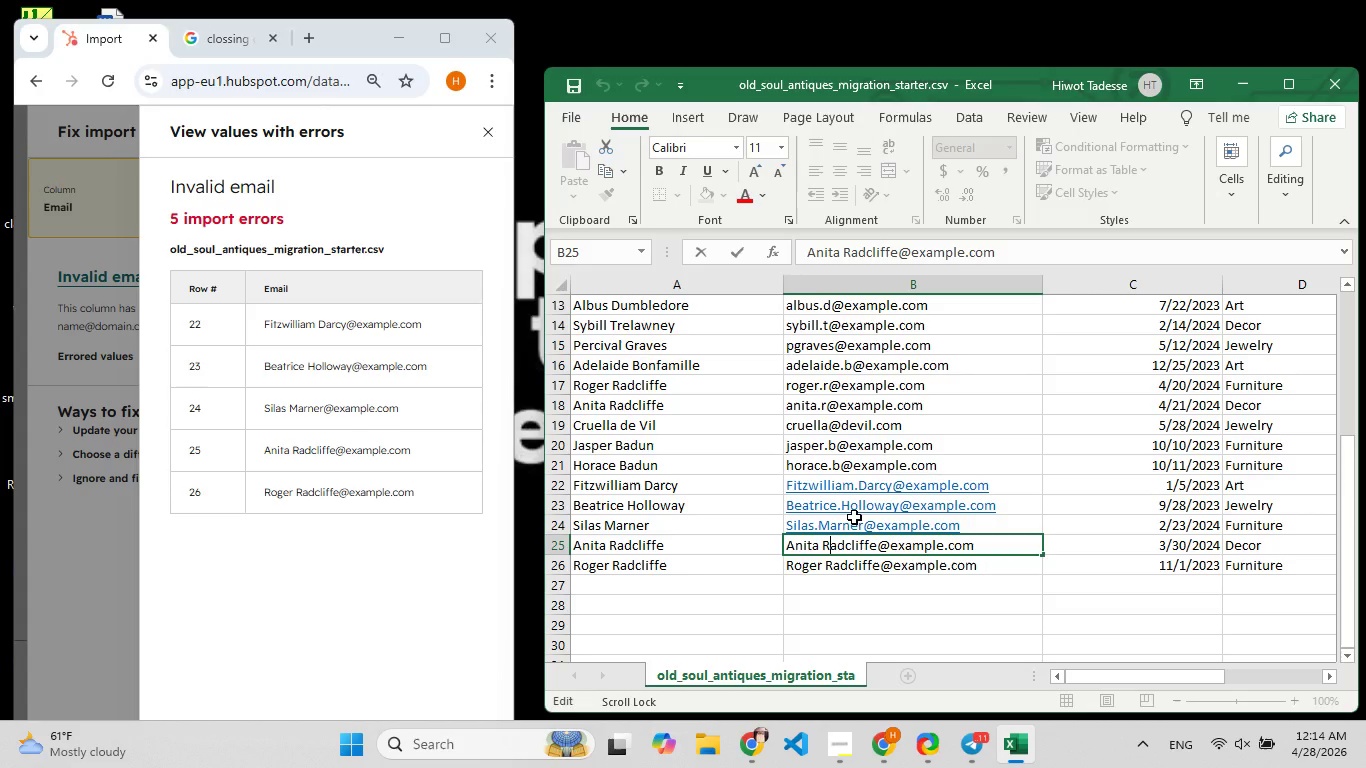 
key(F9)
 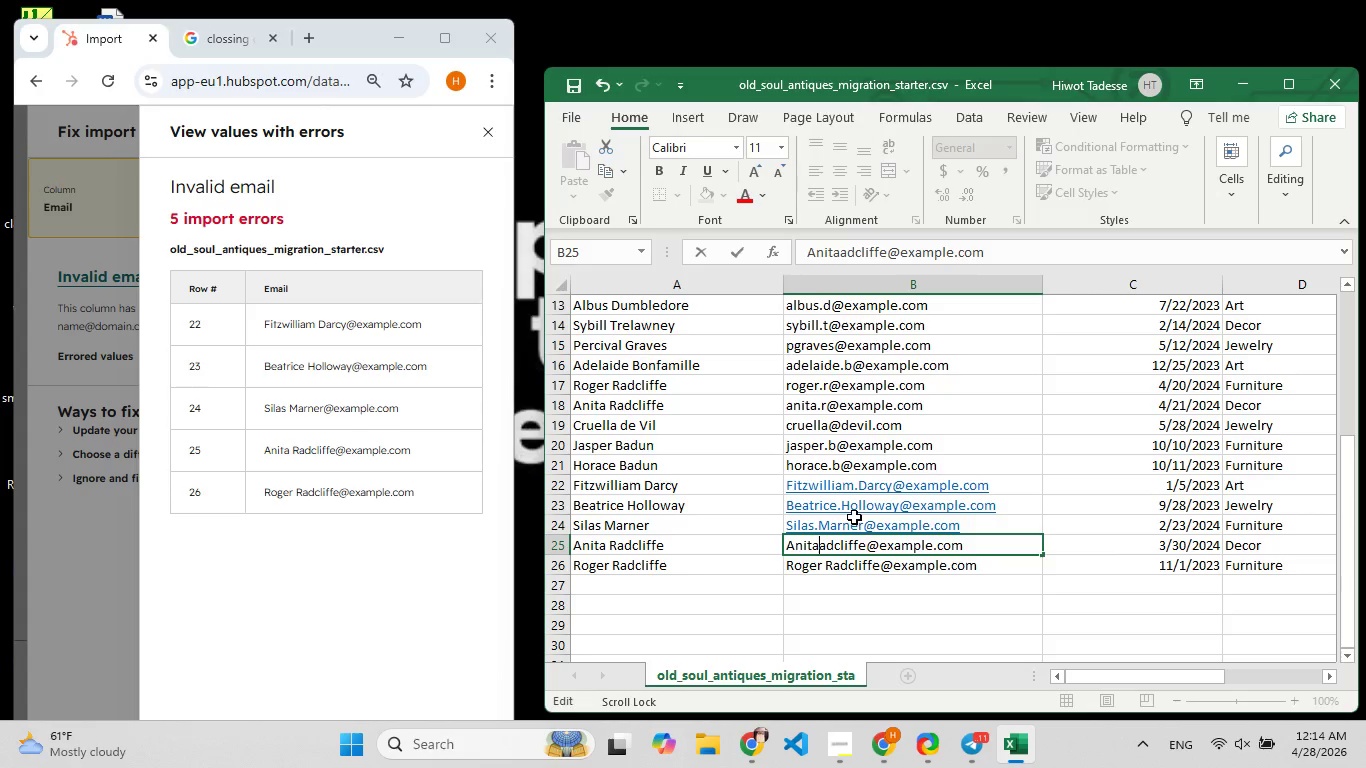 
key(Backspace)
 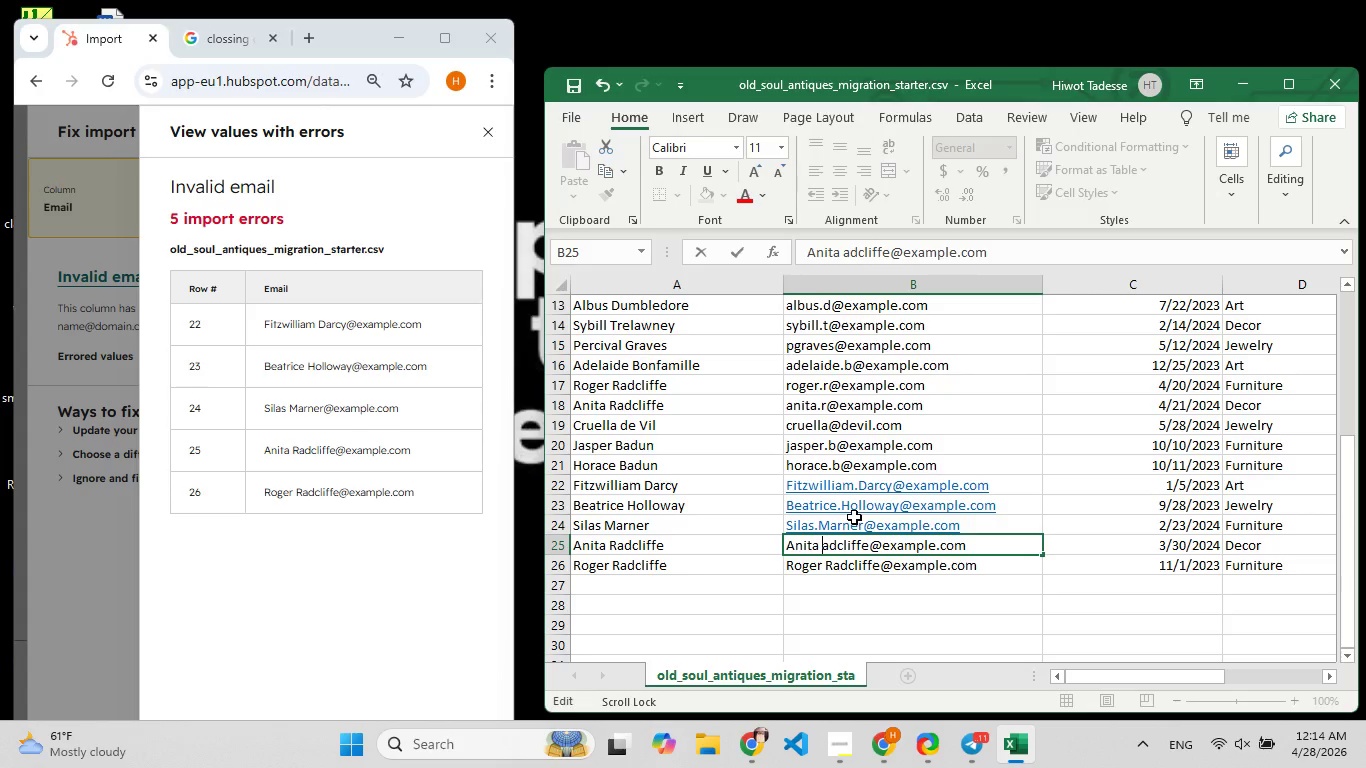 
key(Backspace)
 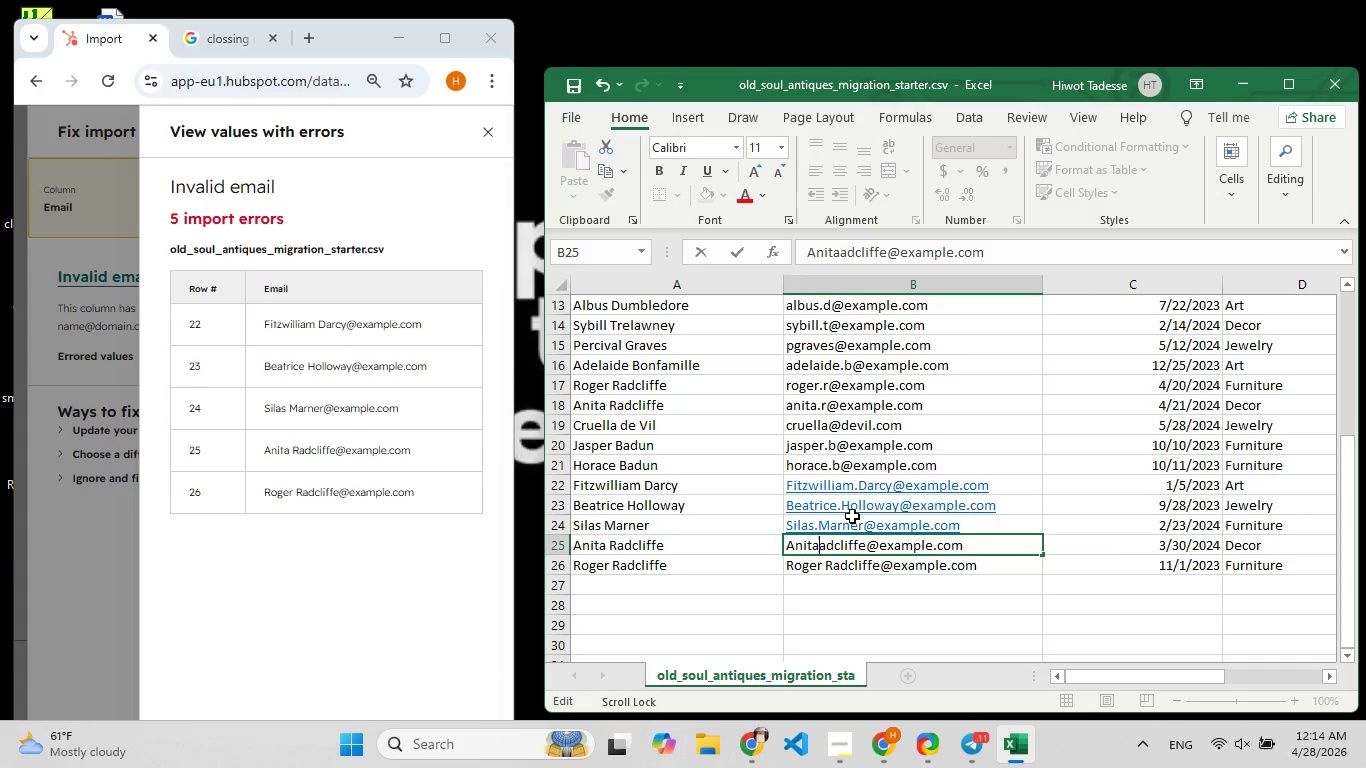 
key(F9)
 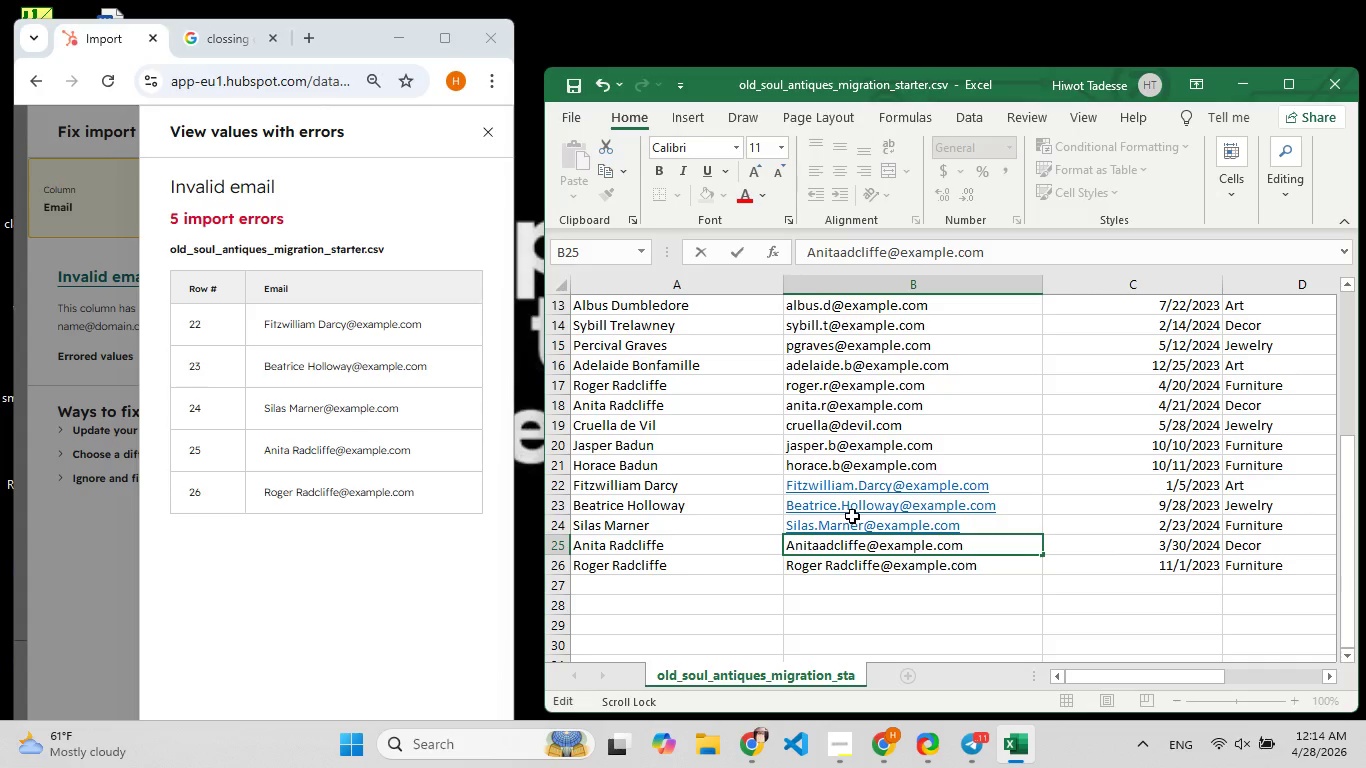 
key(Period)
 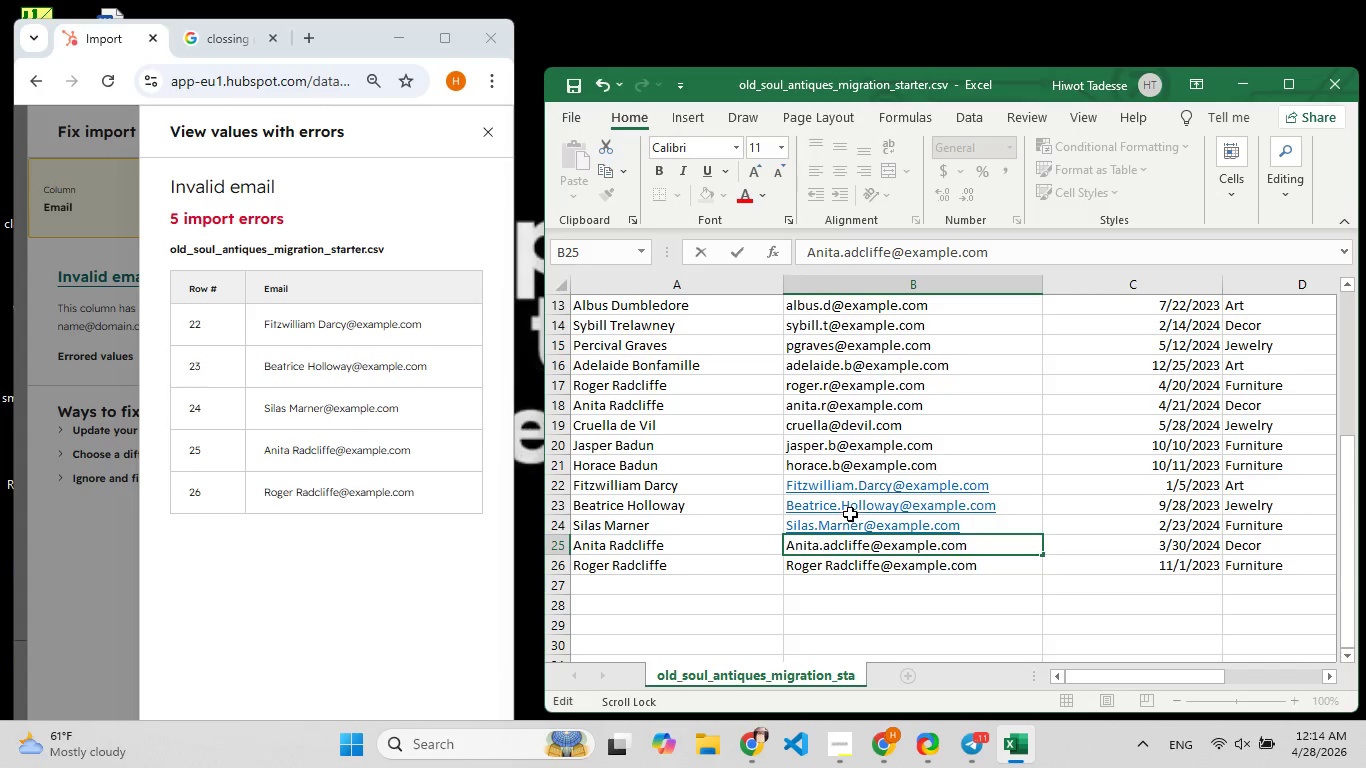 
key(R)
 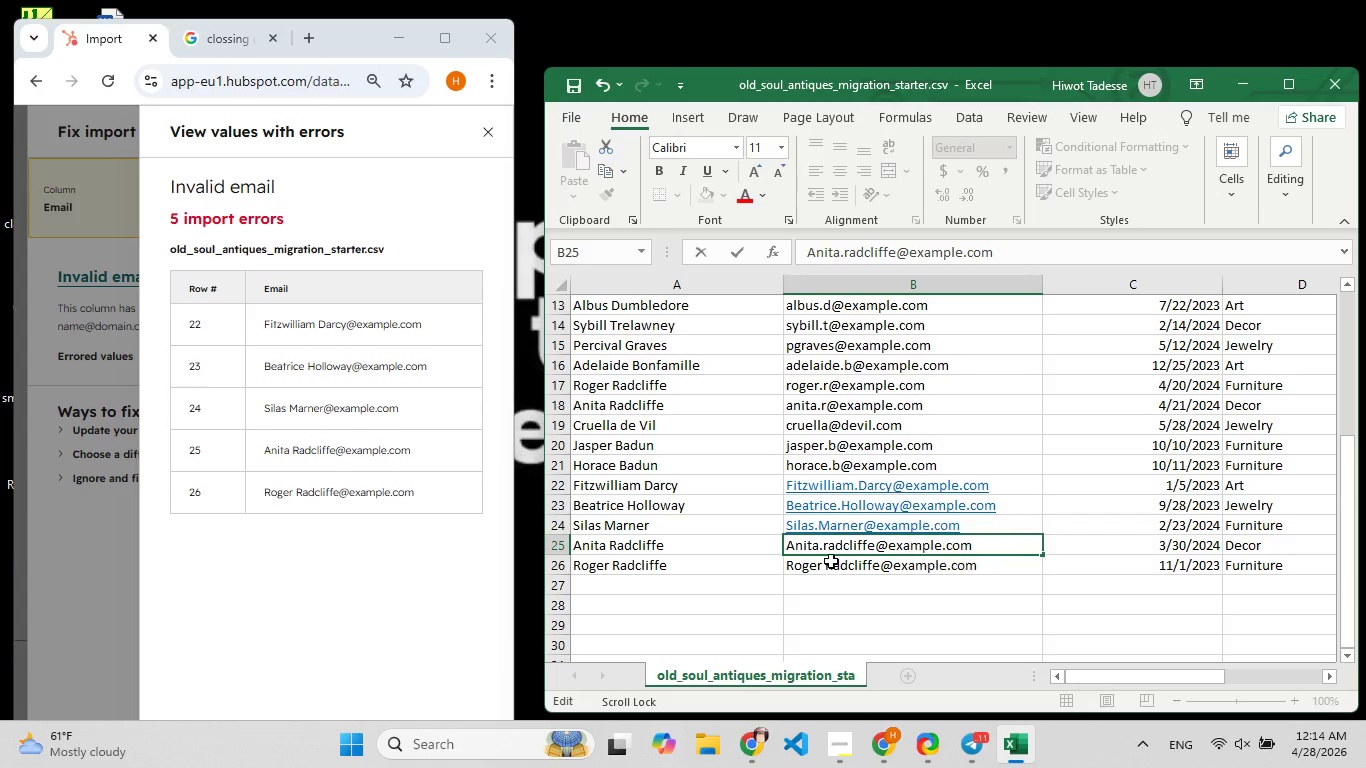 
double_click([831, 561])
 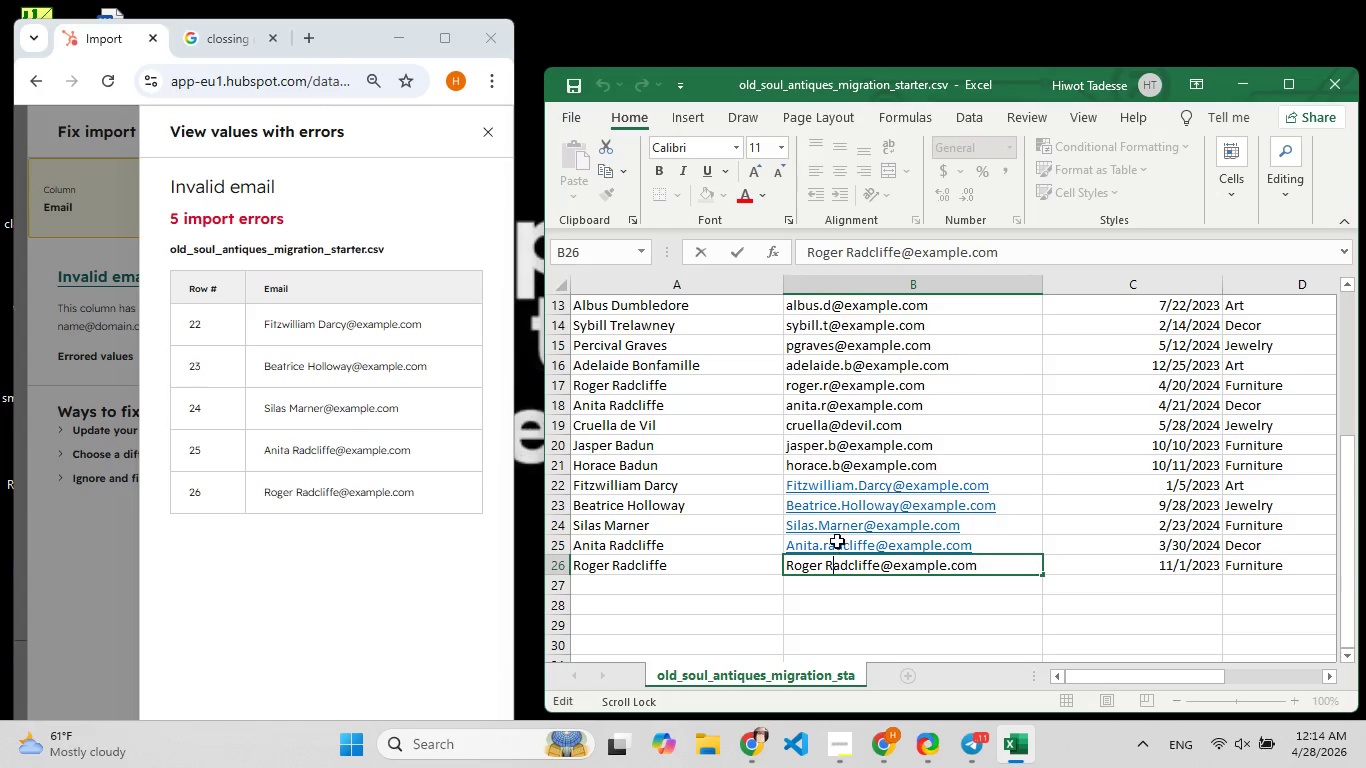 
key(Backspace)
 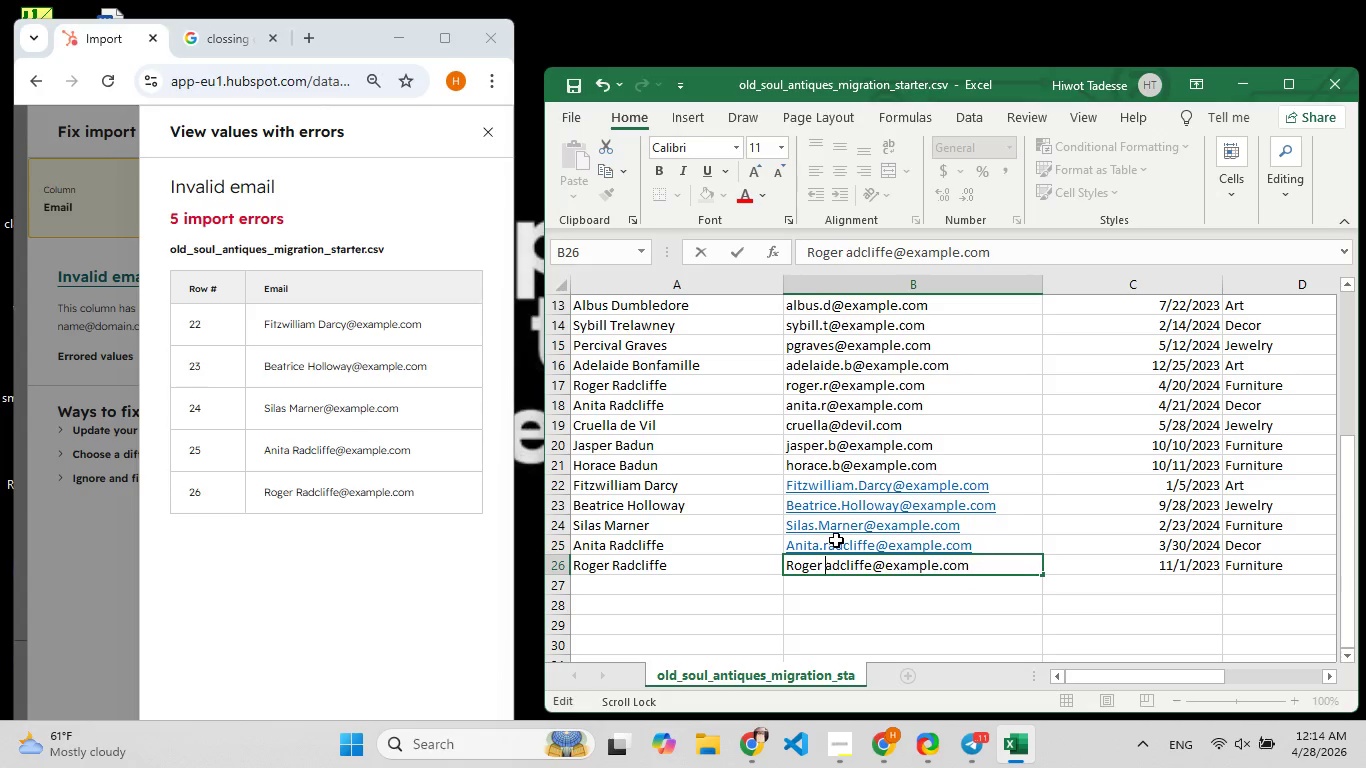 
key(F9)
 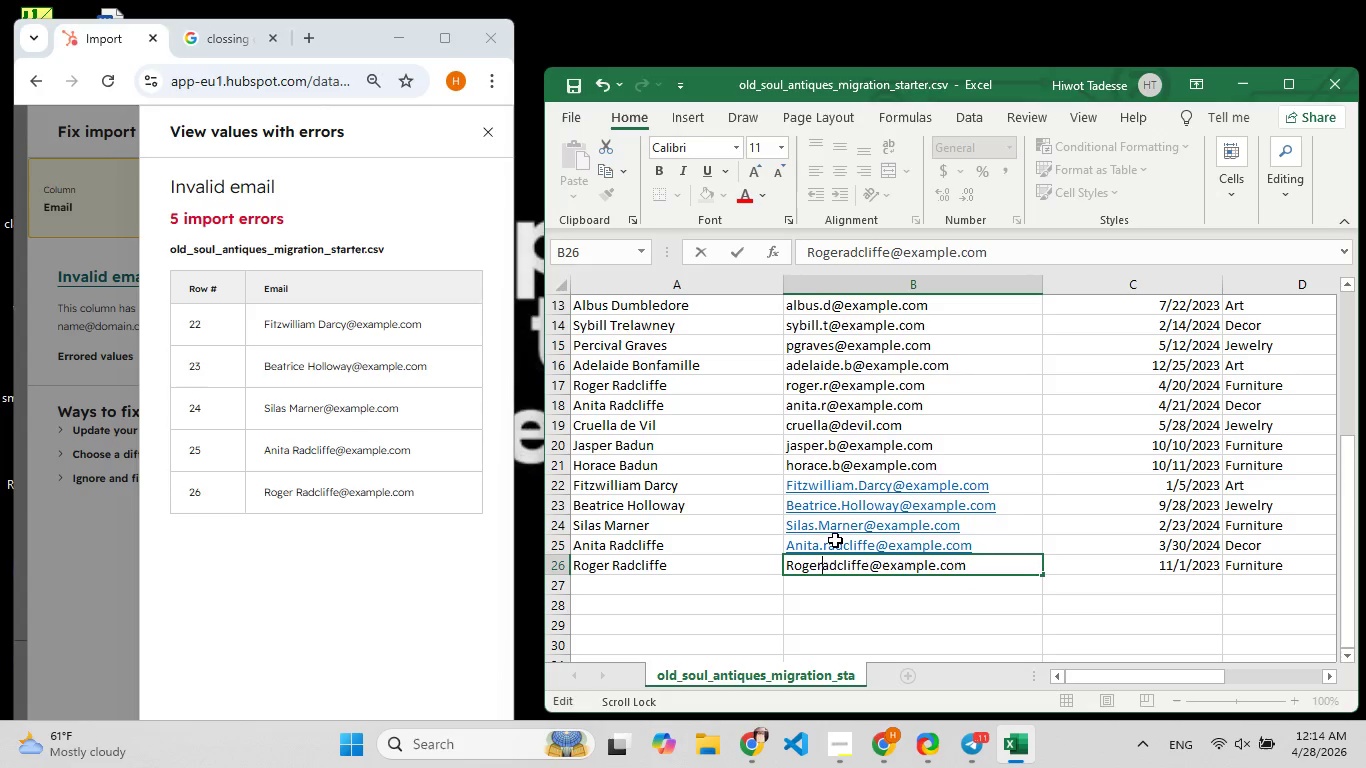 
key(F9)
 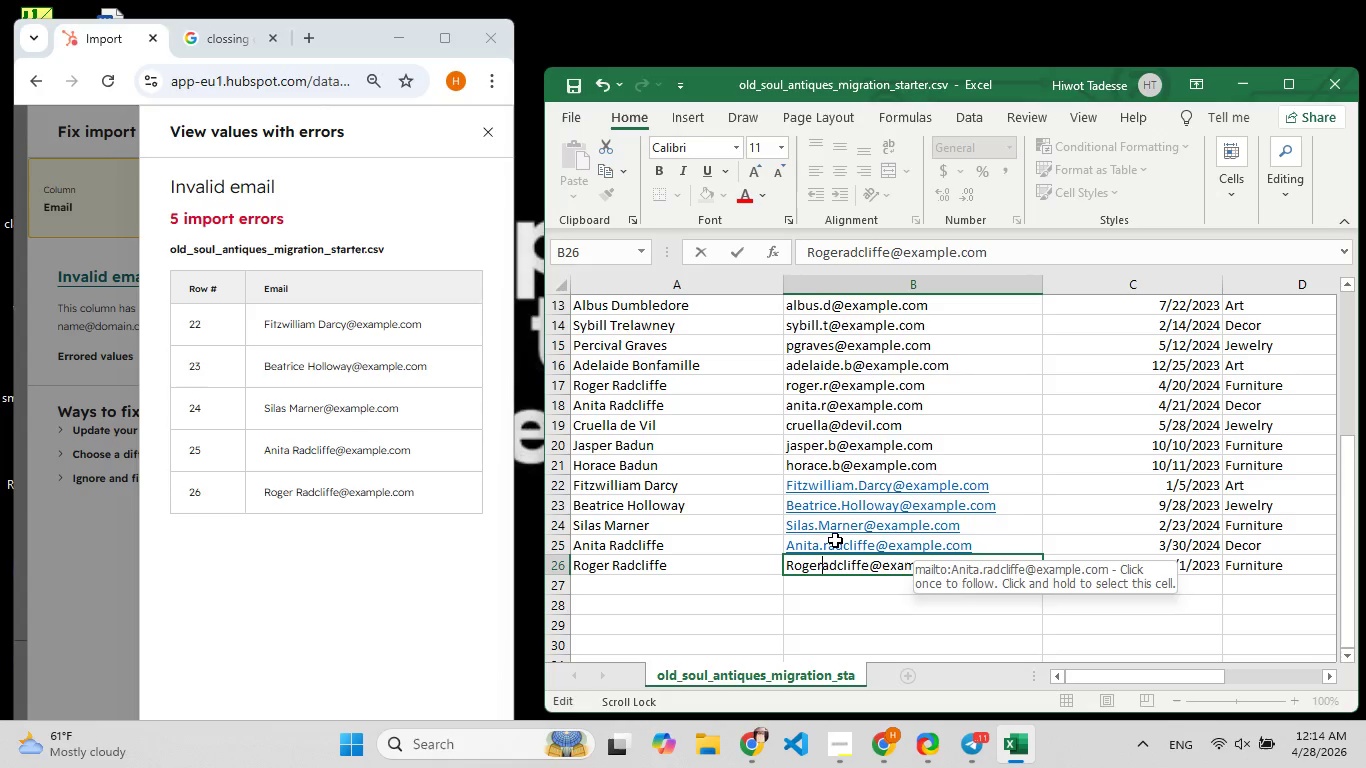 
key(Backspace)
 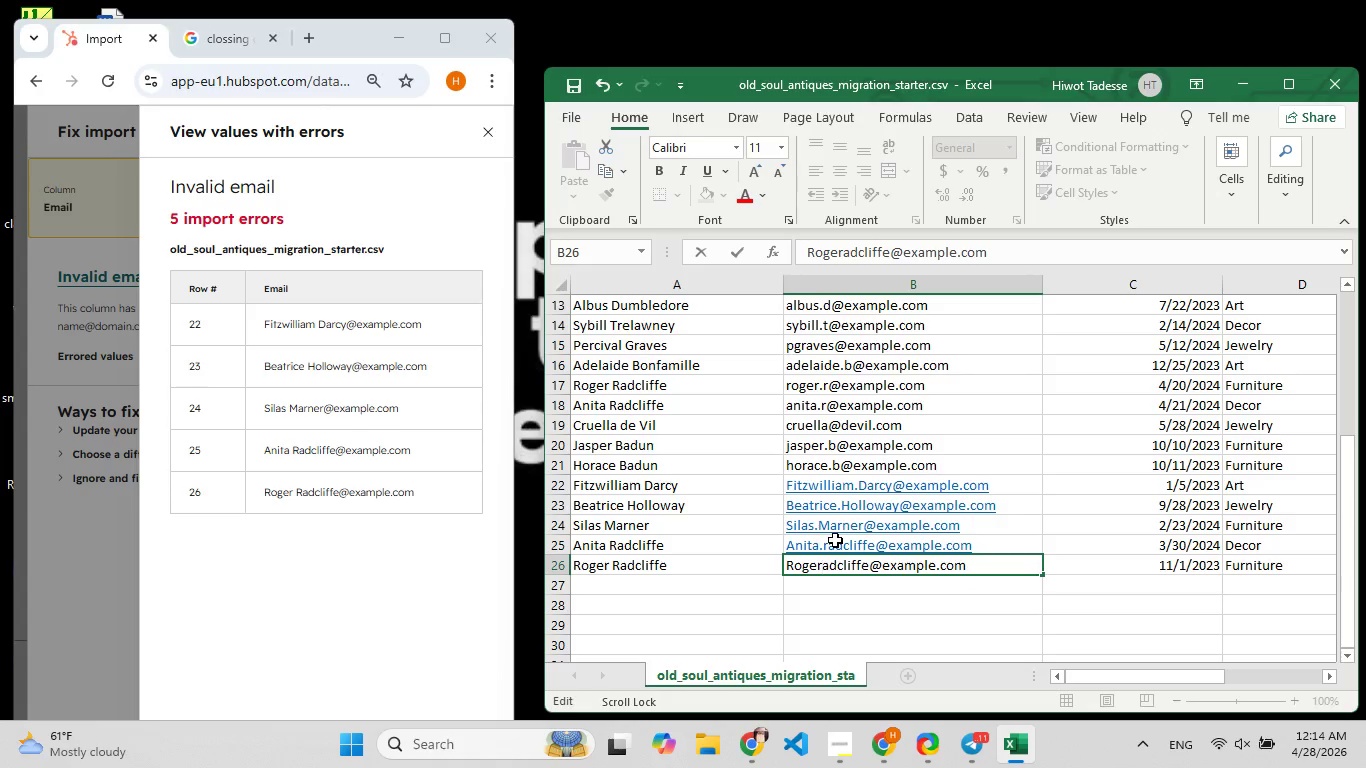 
key(Period)
 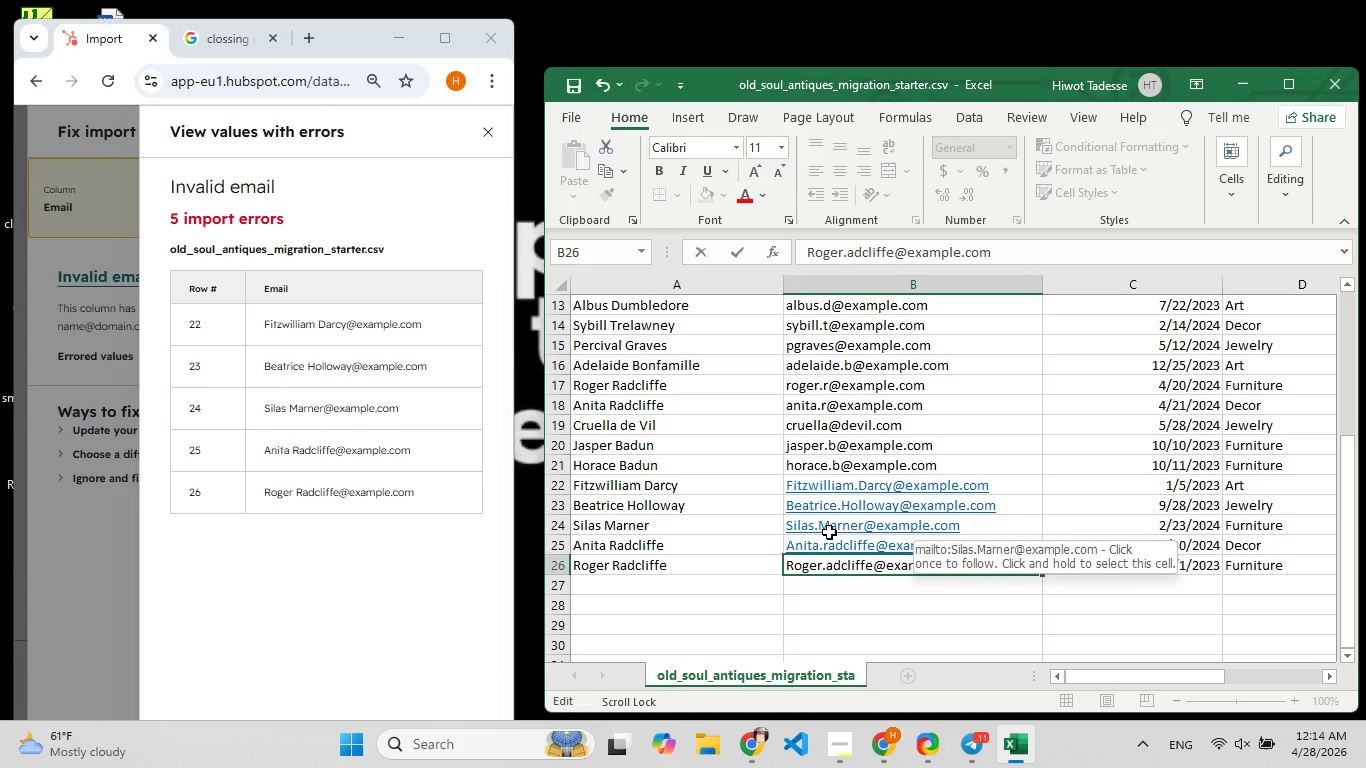 
key(R)
 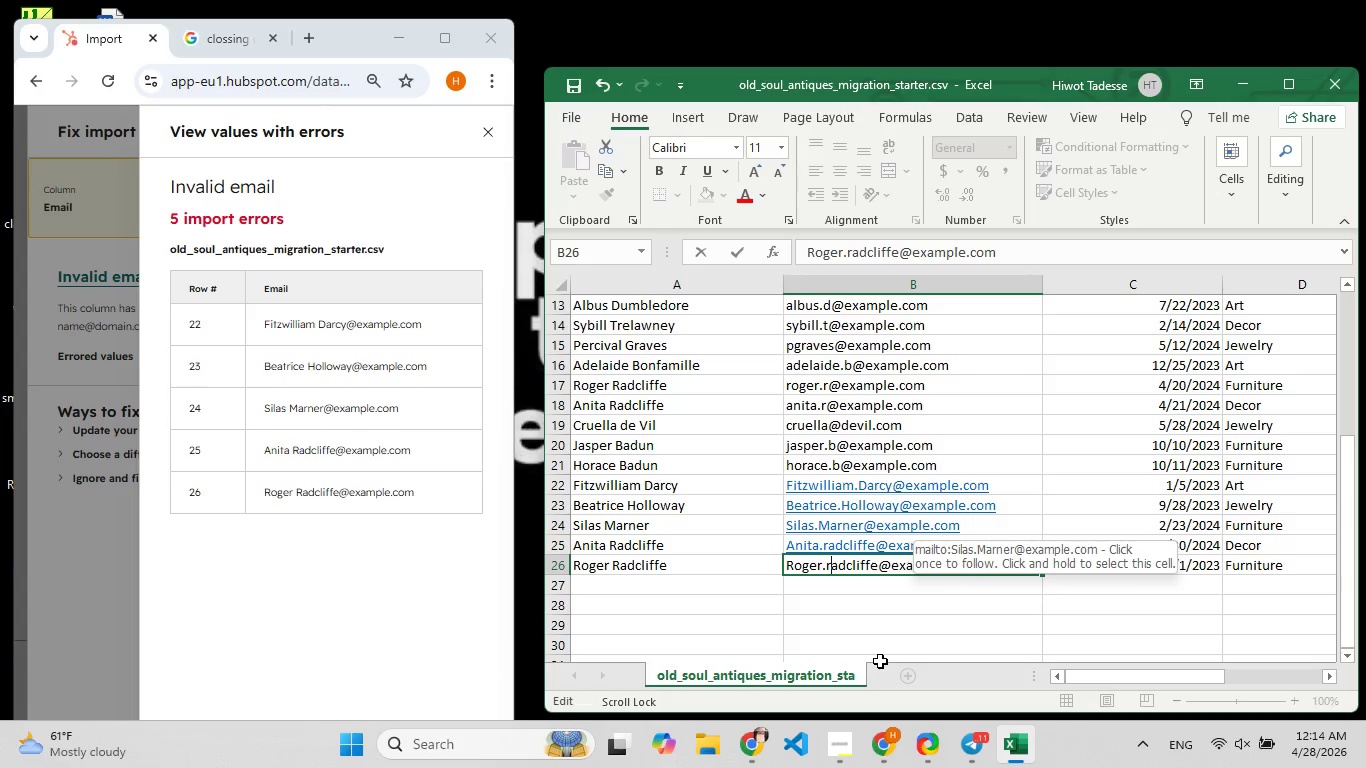 
left_click([879, 614])
 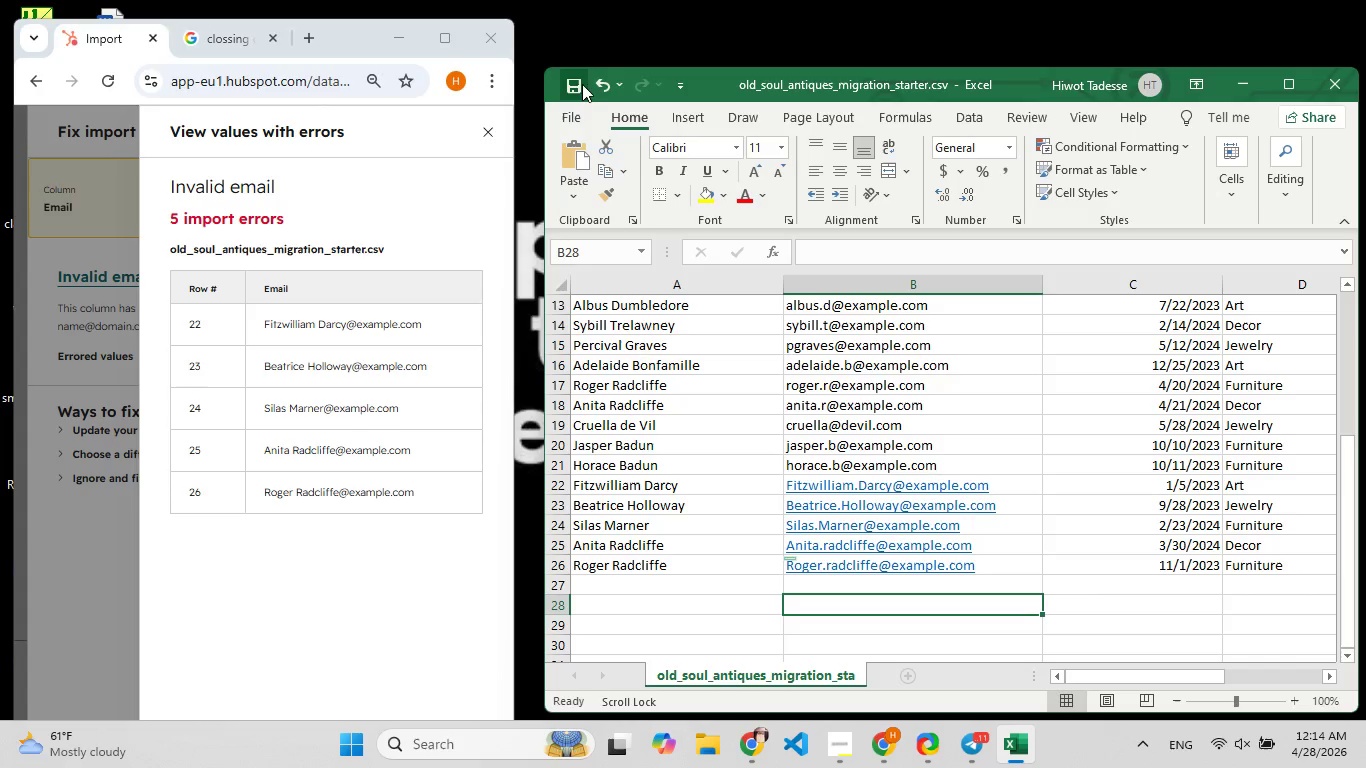 
left_click([573, 84])
 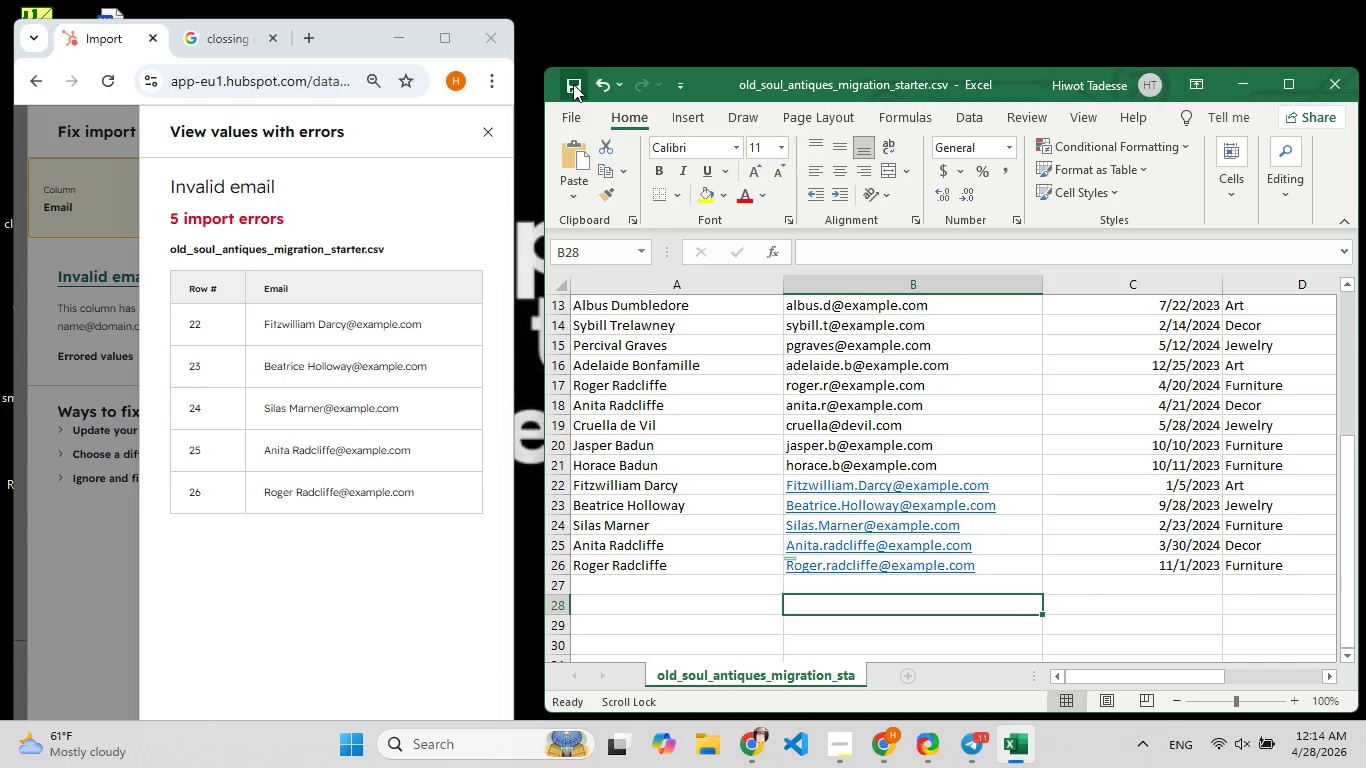 
double_click([573, 84])
 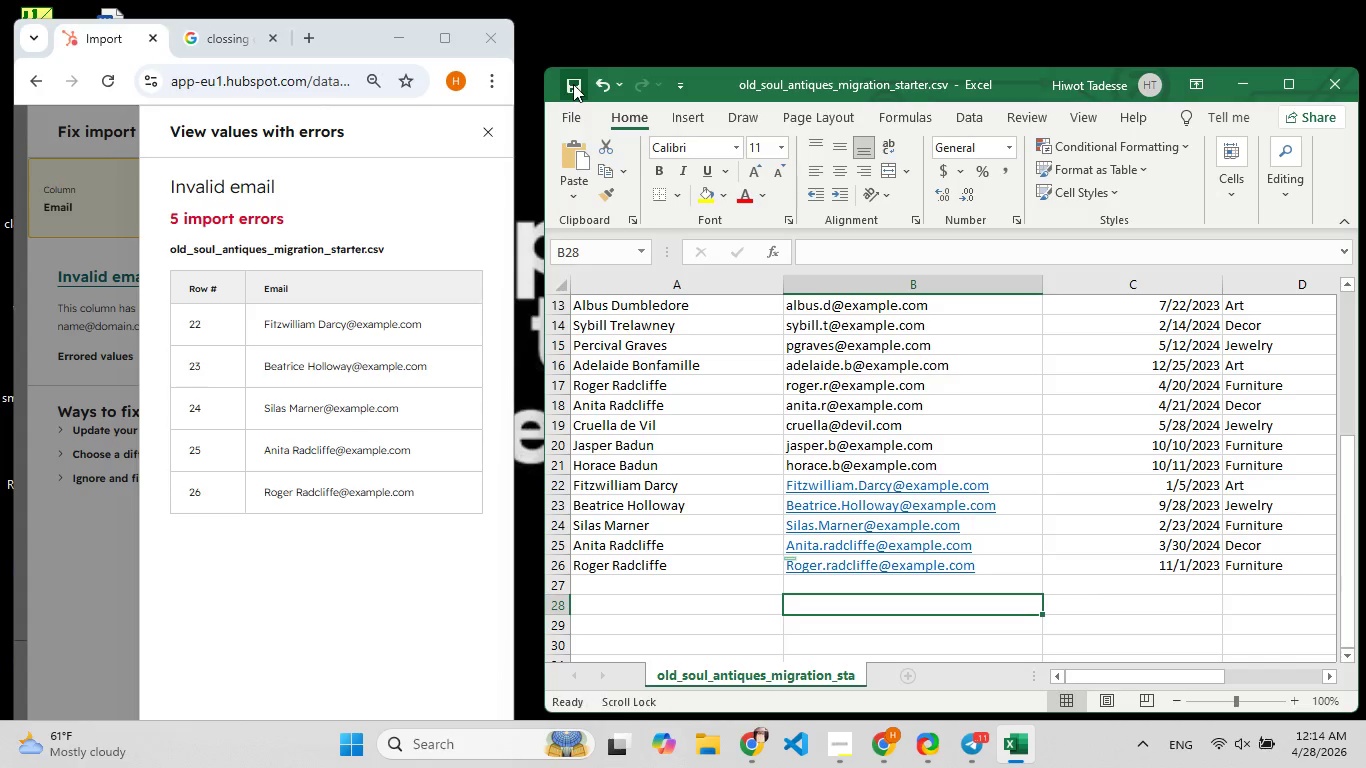 
triple_click([573, 84])
 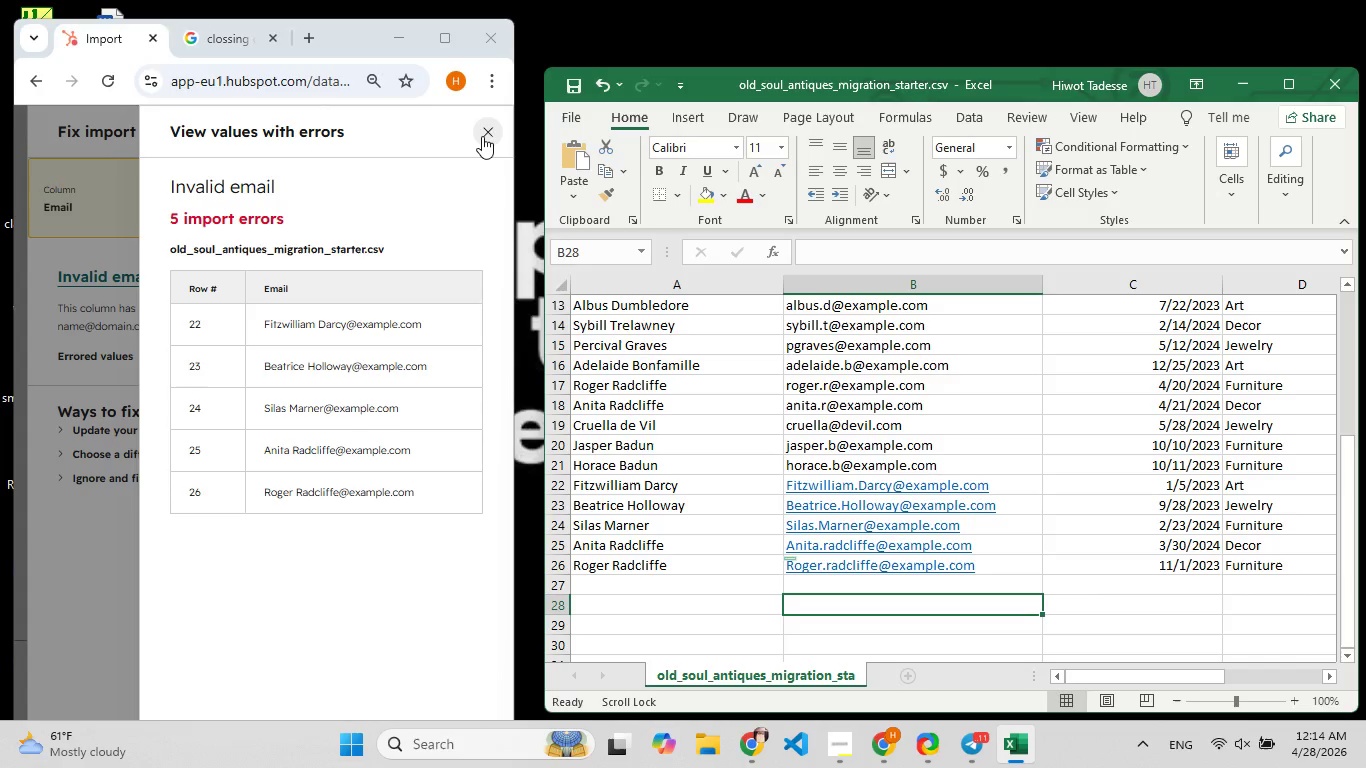 
left_click([482, 134])
 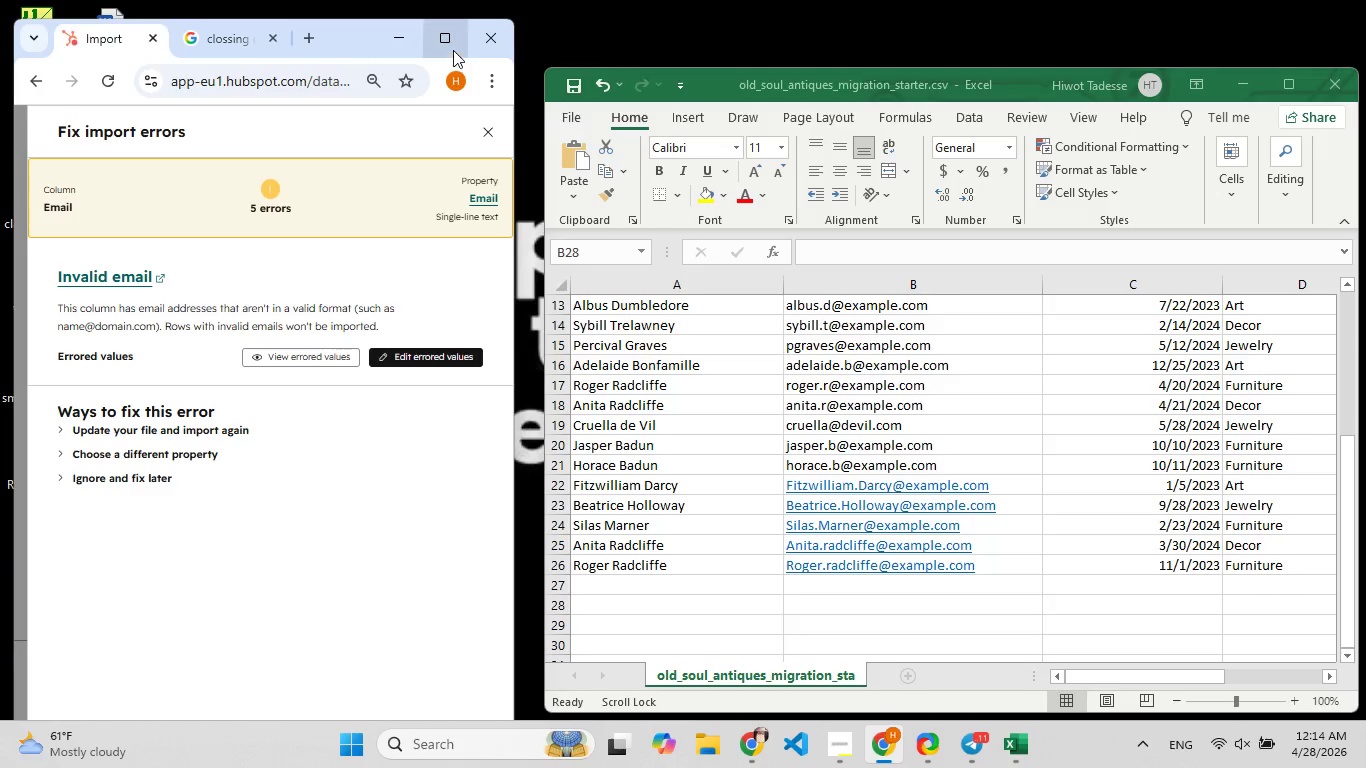 
left_click([446, 45])
 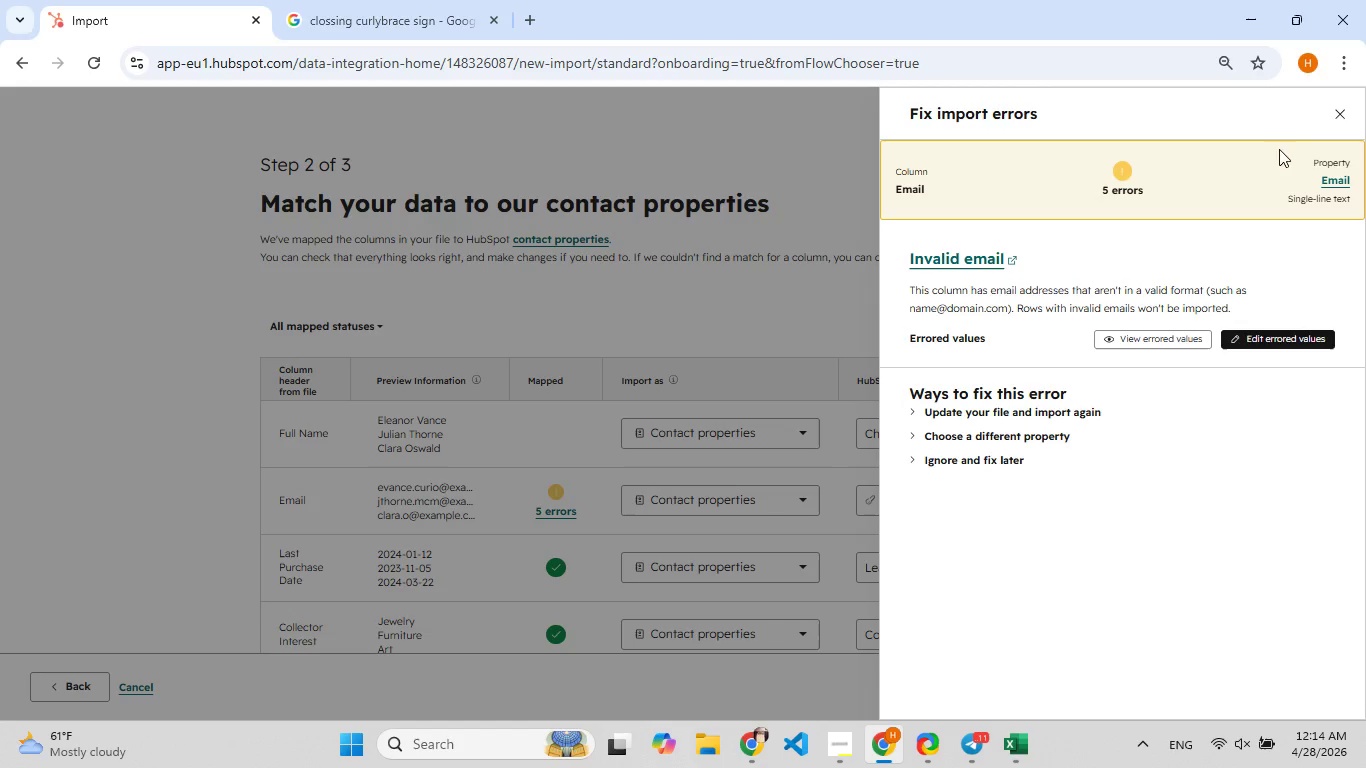 
left_click([1328, 118])
 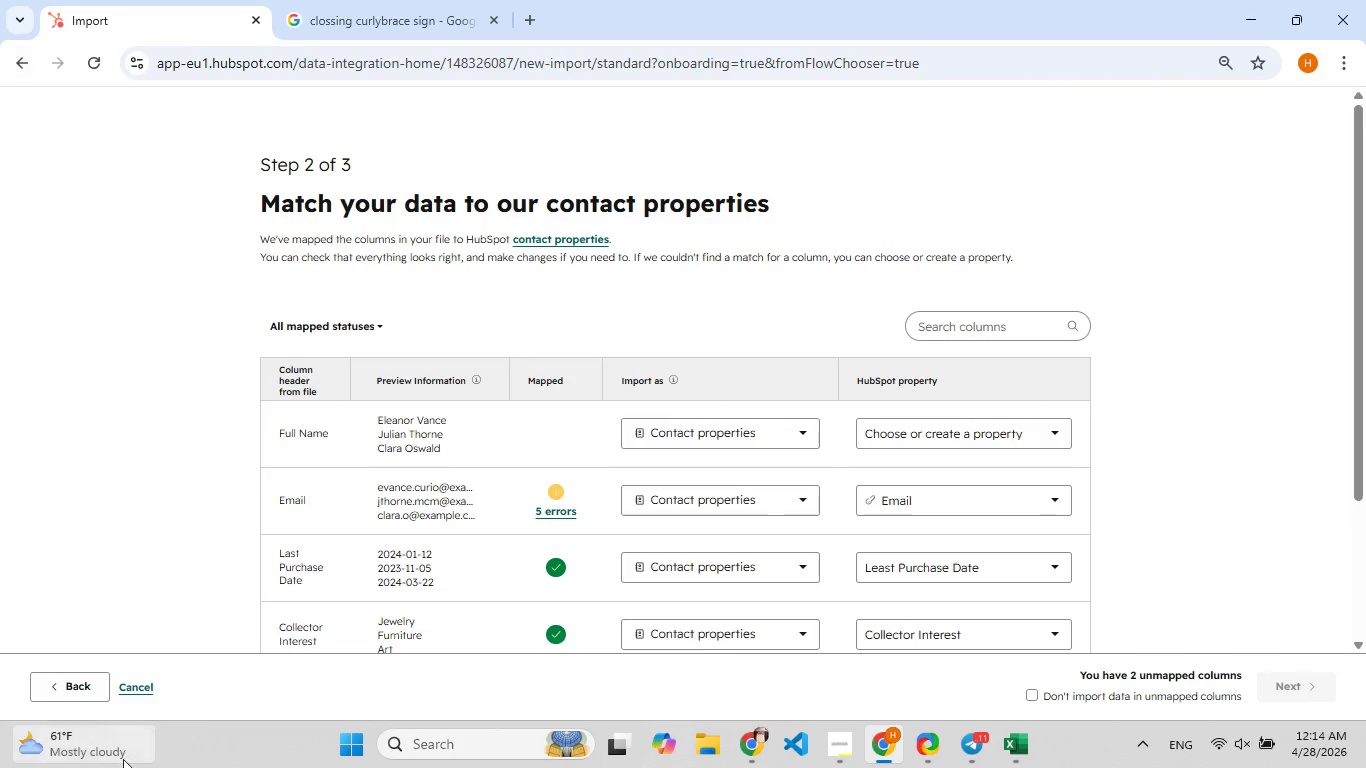 
left_click([97, 676])
 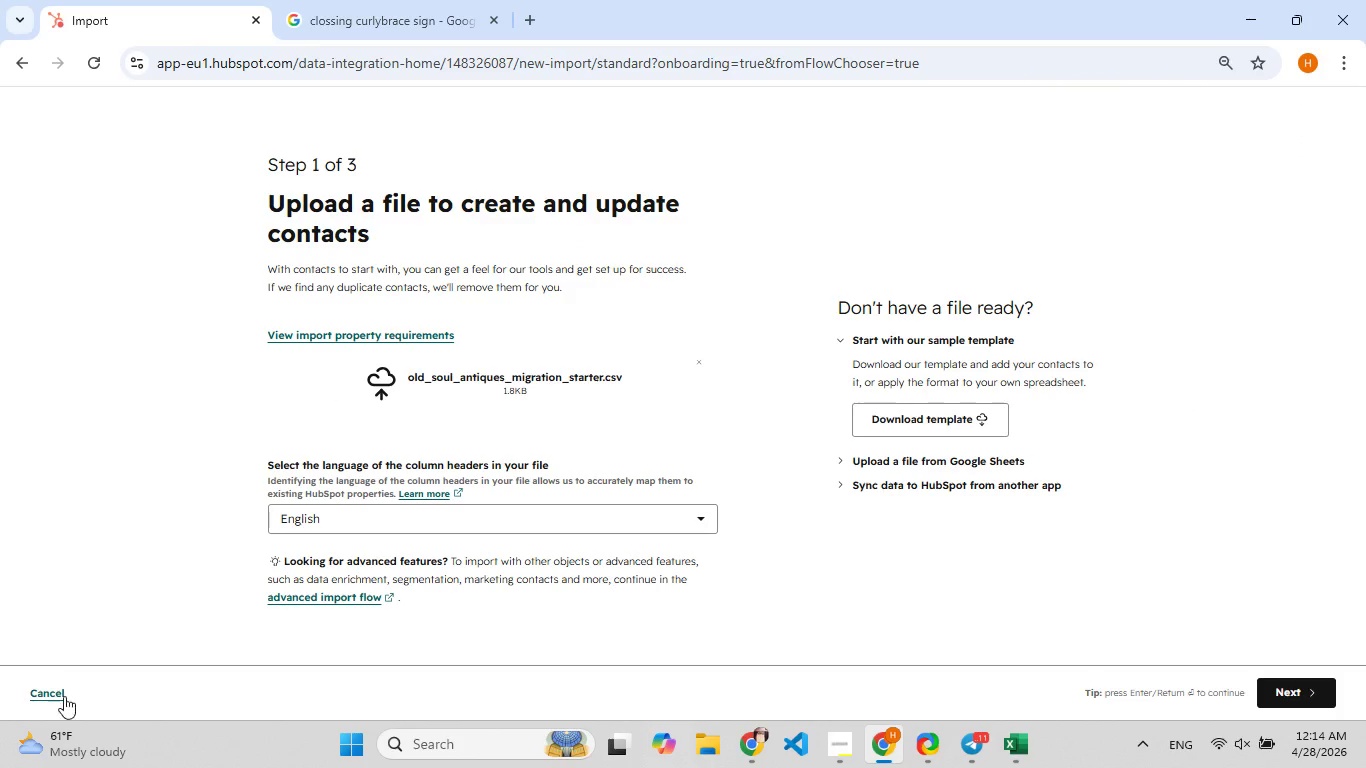 
left_click([59, 693])
 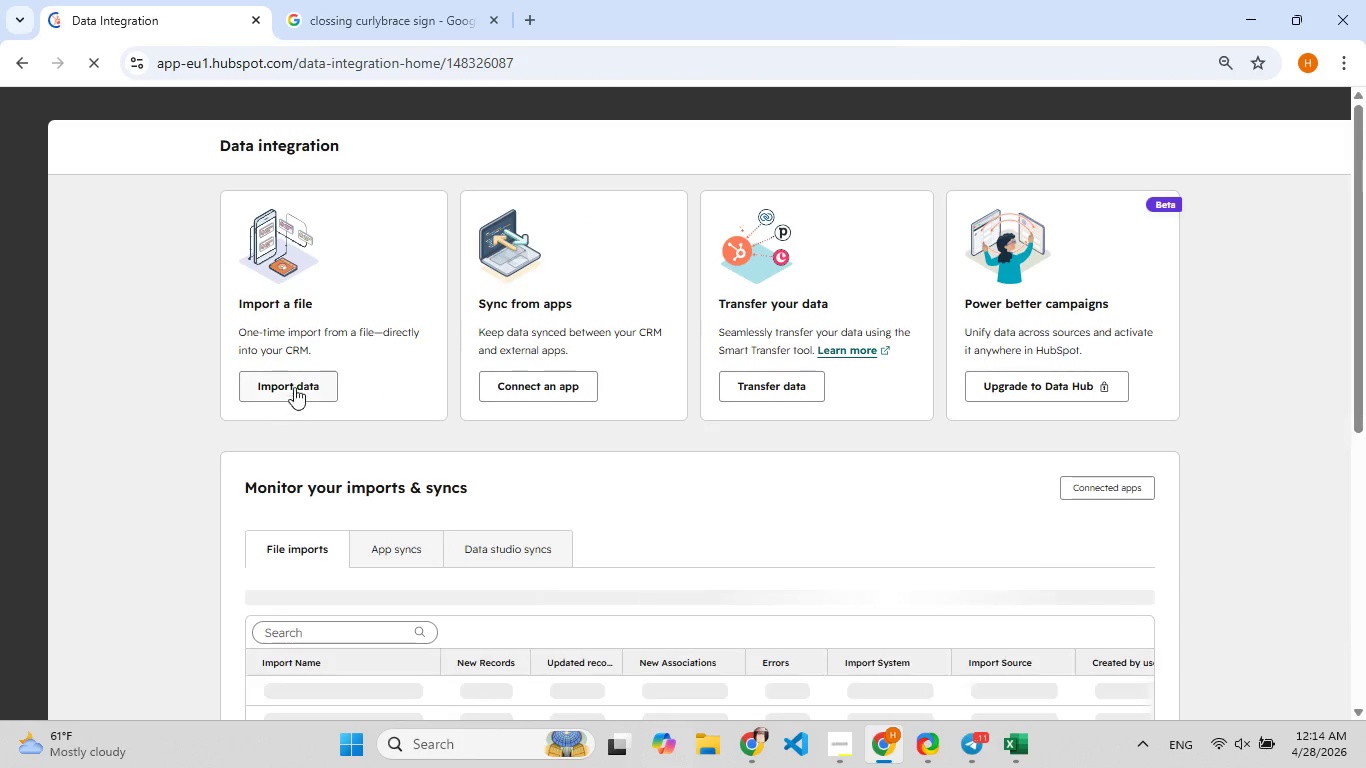 
left_click([294, 380])
 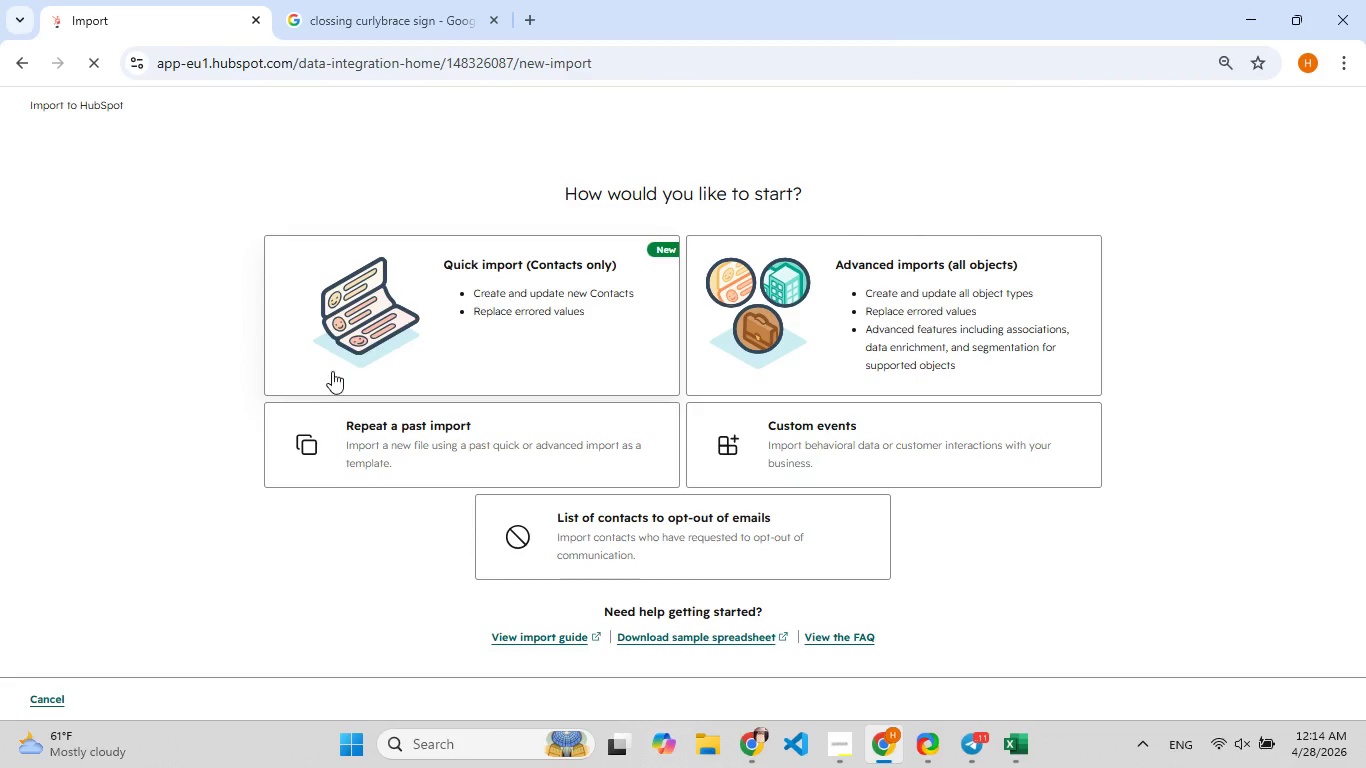 
left_click([456, 346])
 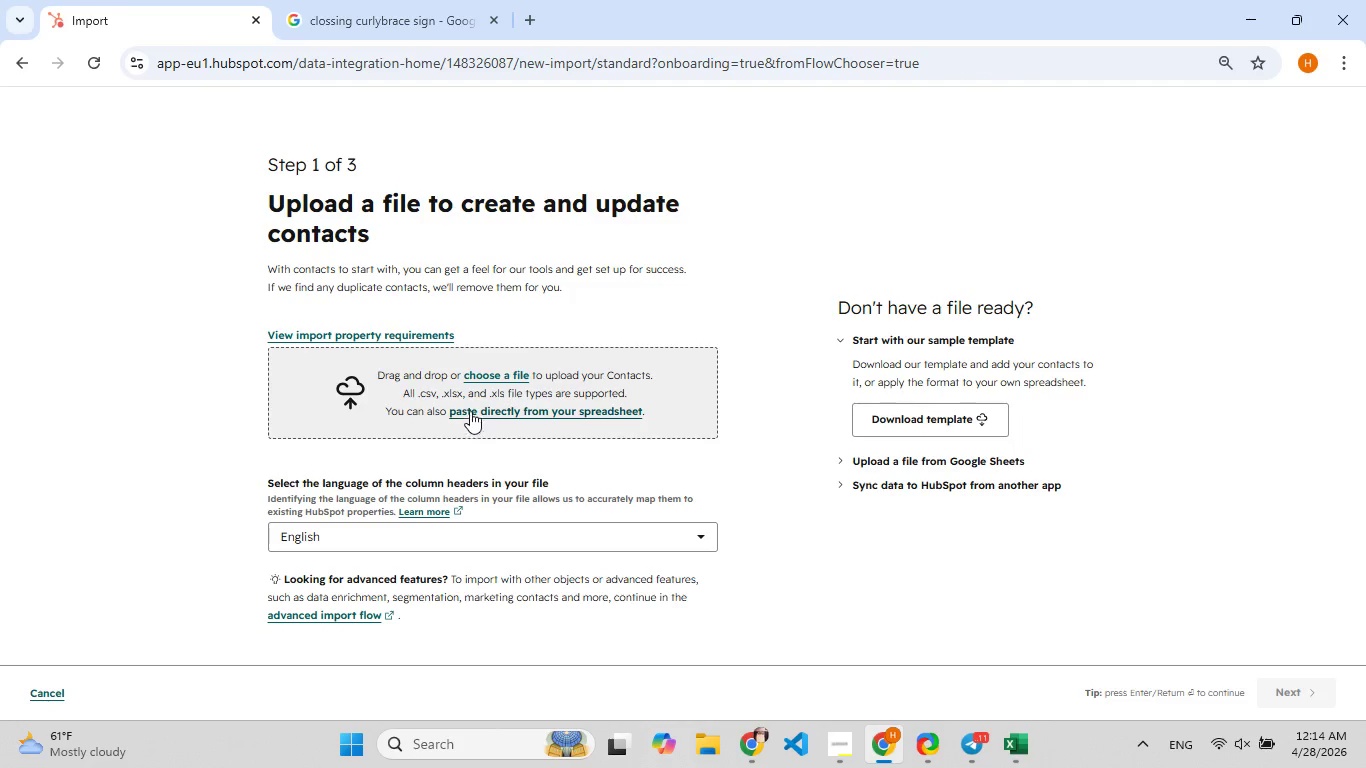 
left_click([480, 375])
 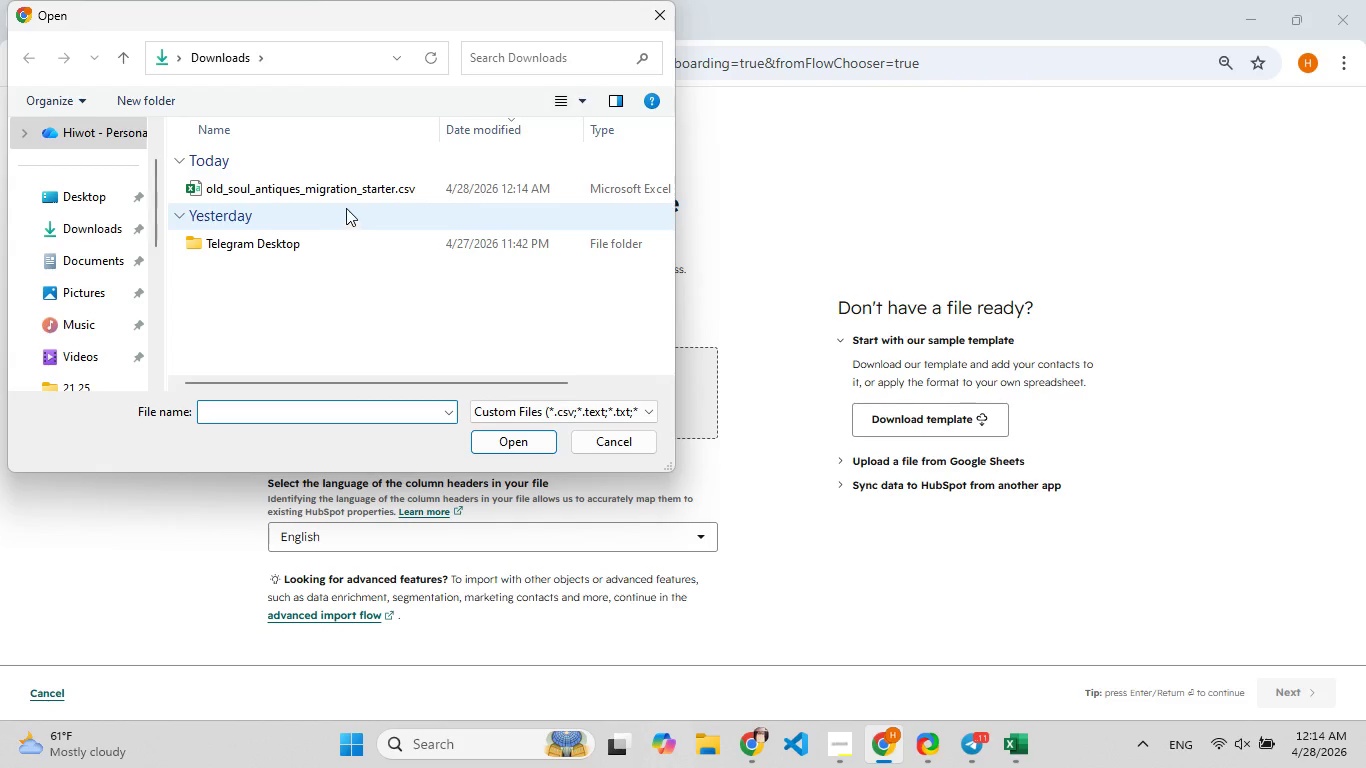 
double_click([383, 195])
 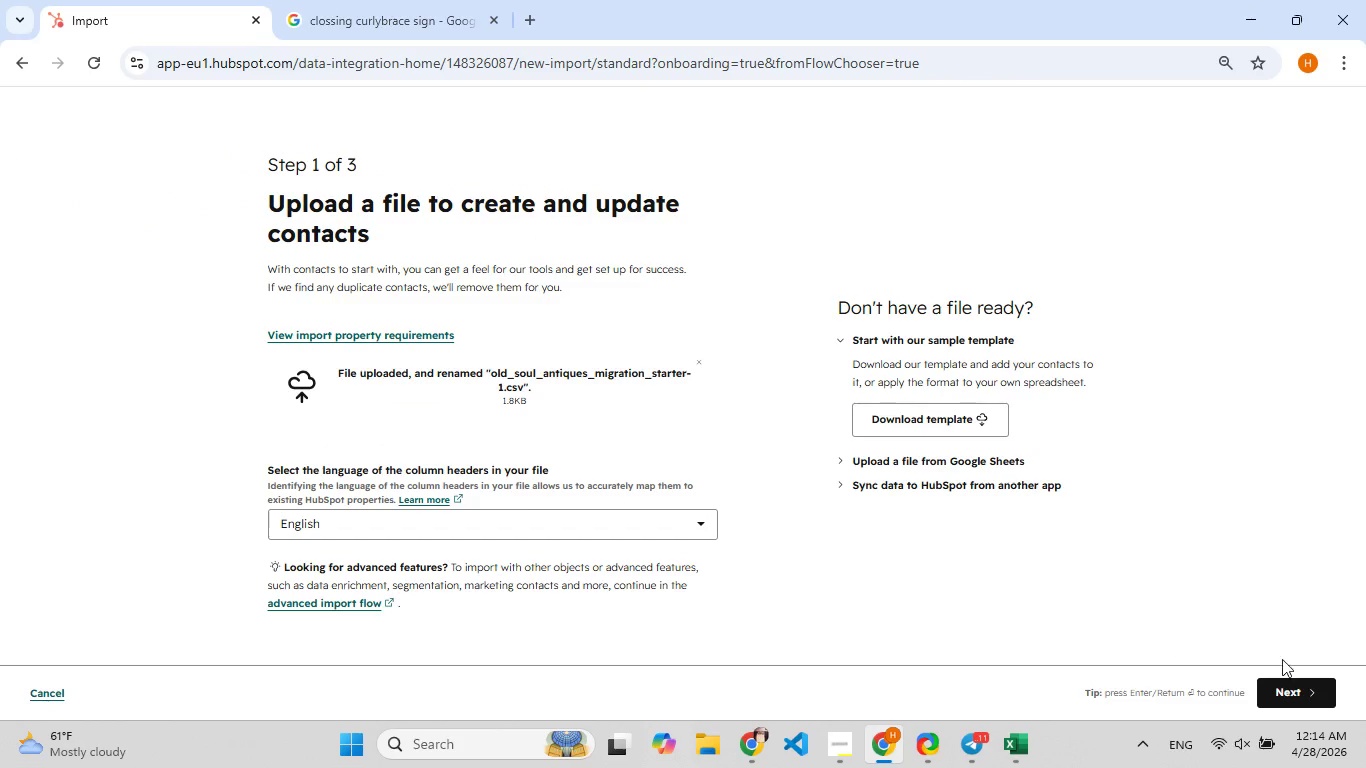 
left_click([1322, 690])
 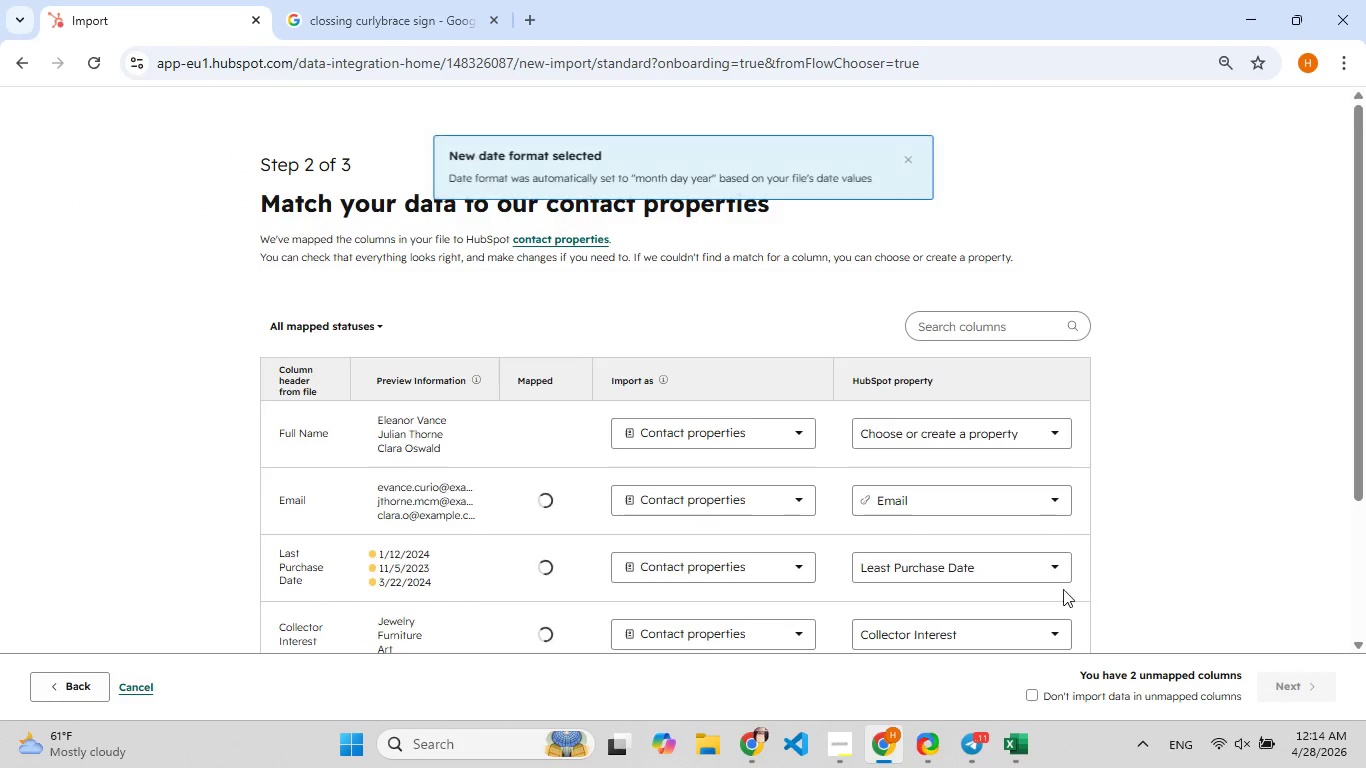 
scroll: coordinate [710, 518], scroll_direction: down, amount: 1.0
 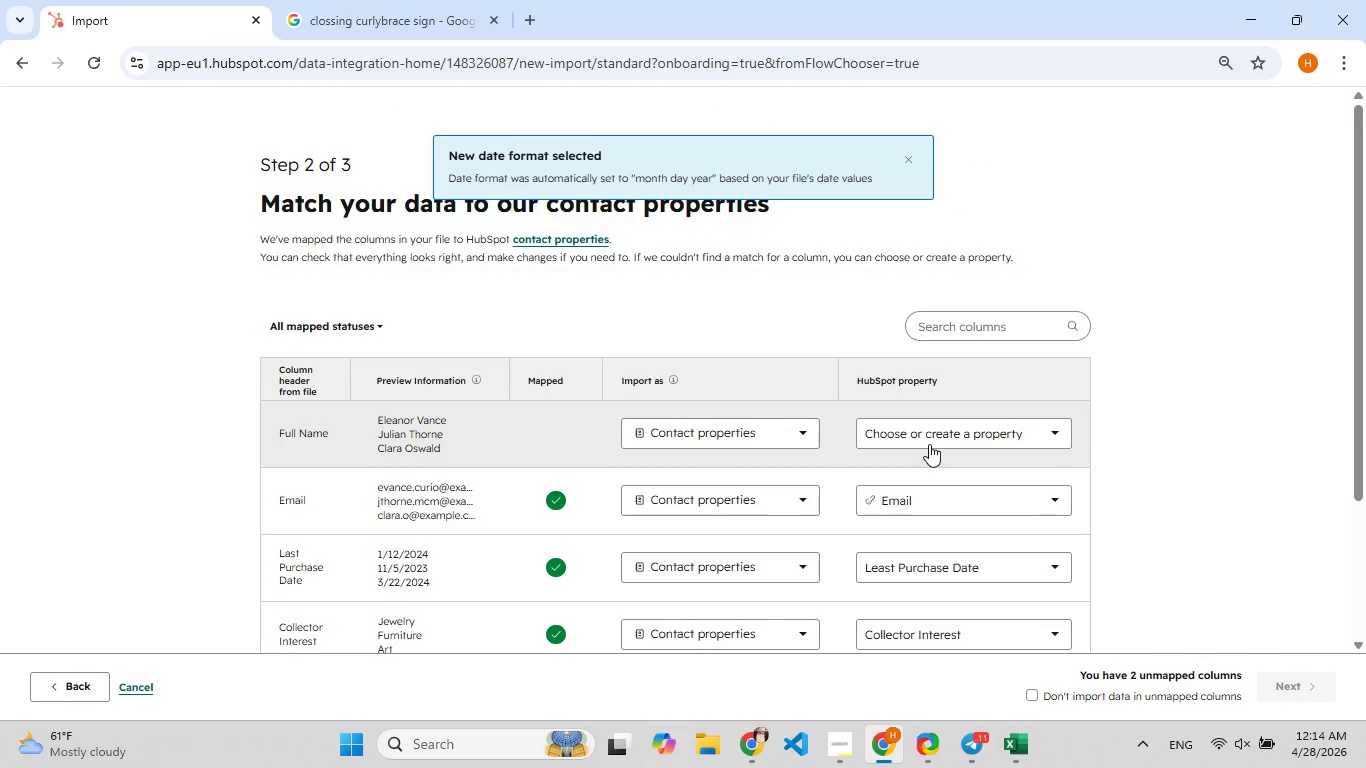 
left_click([932, 432])
 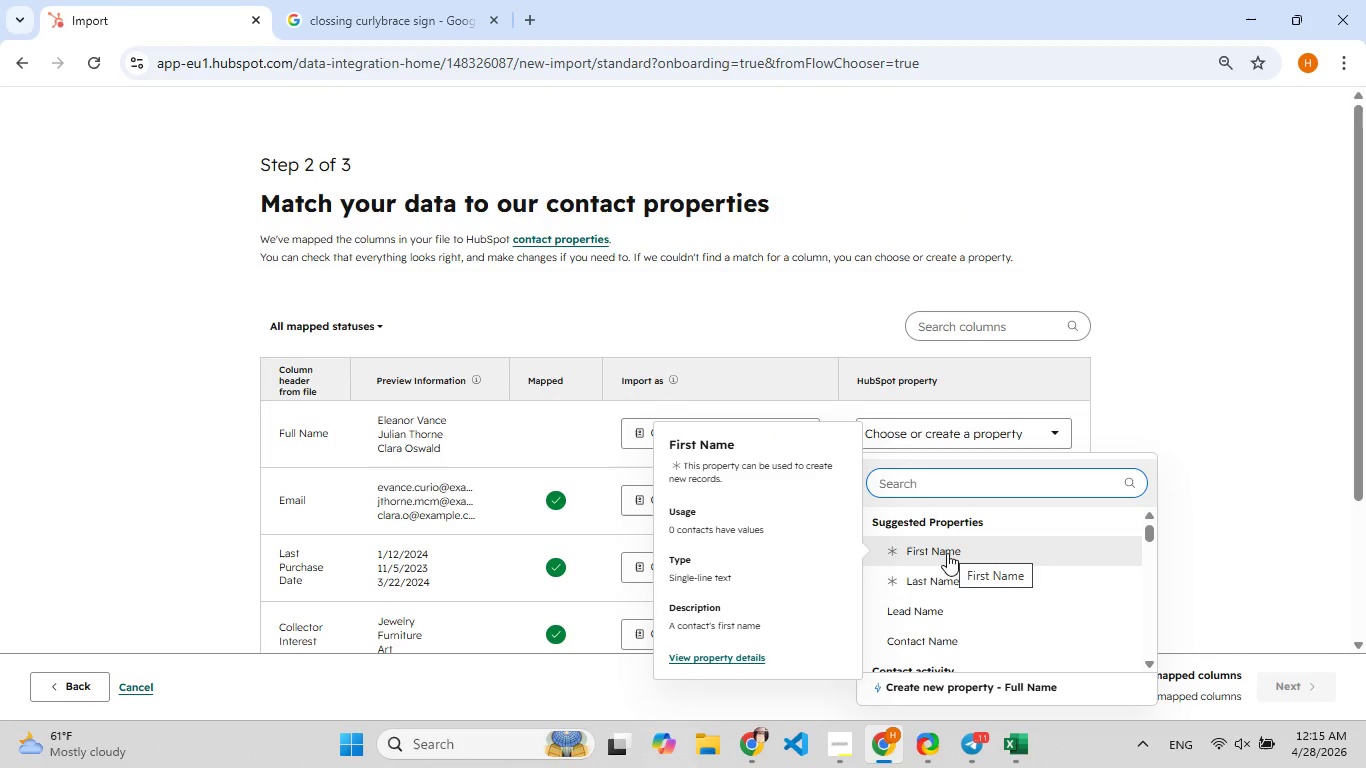 
scroll: coordinate [924, 605], scroll_direction: down, amount: 1.0
 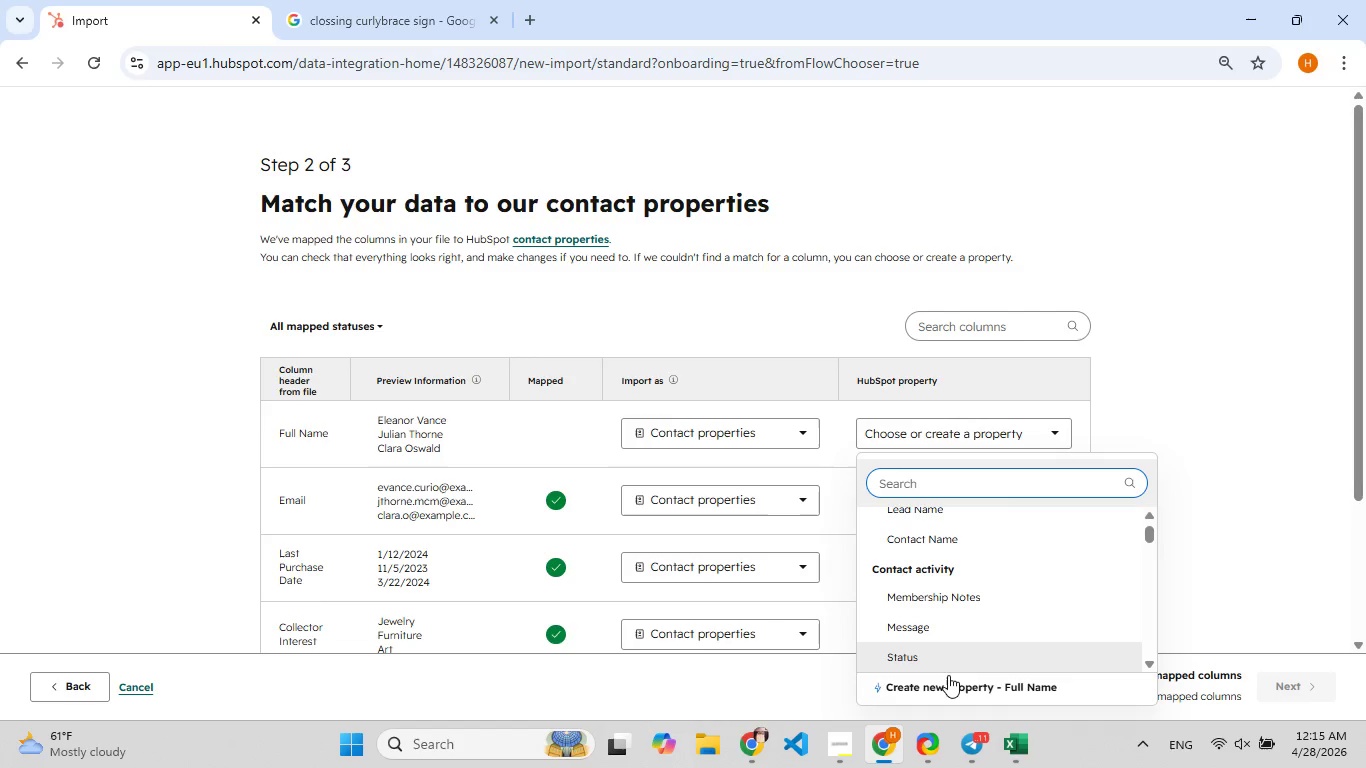 
left_click([950, 683])
 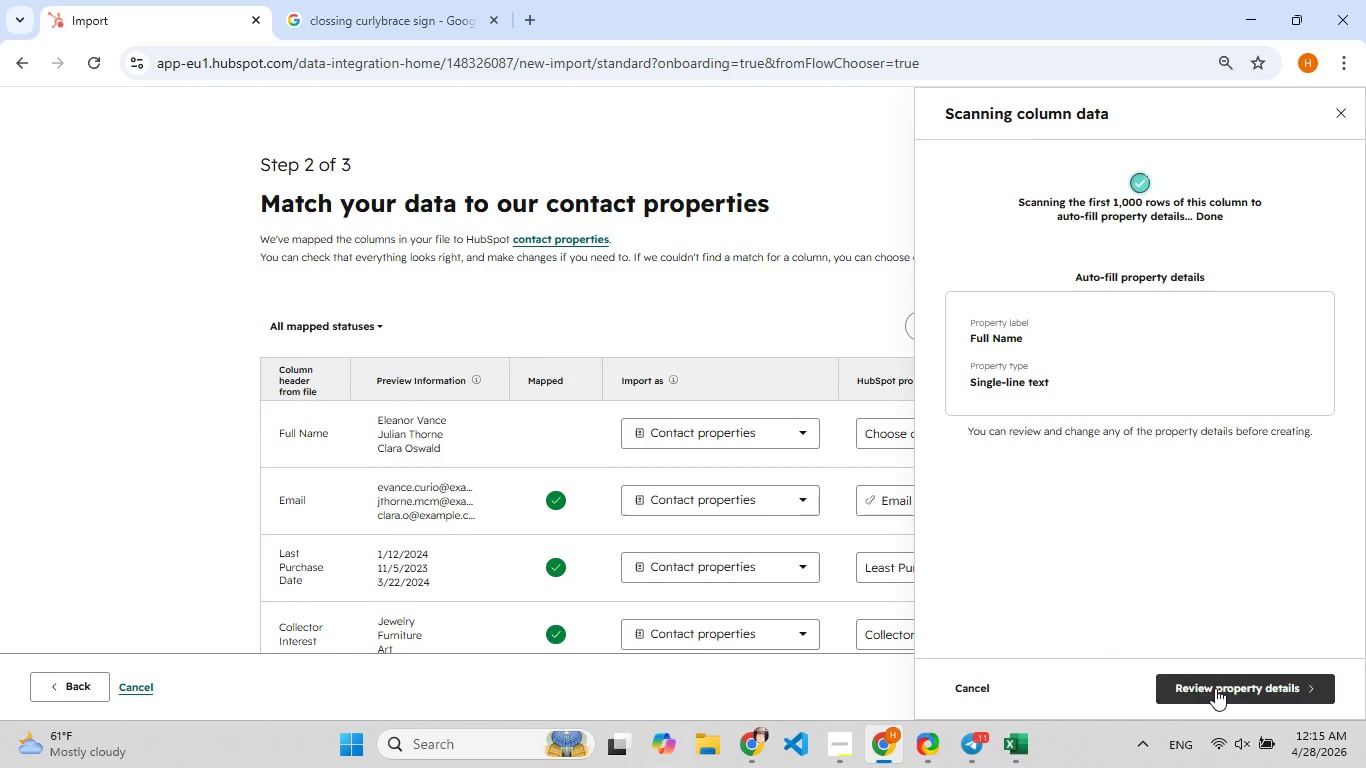 
left_click([1215, 687])
 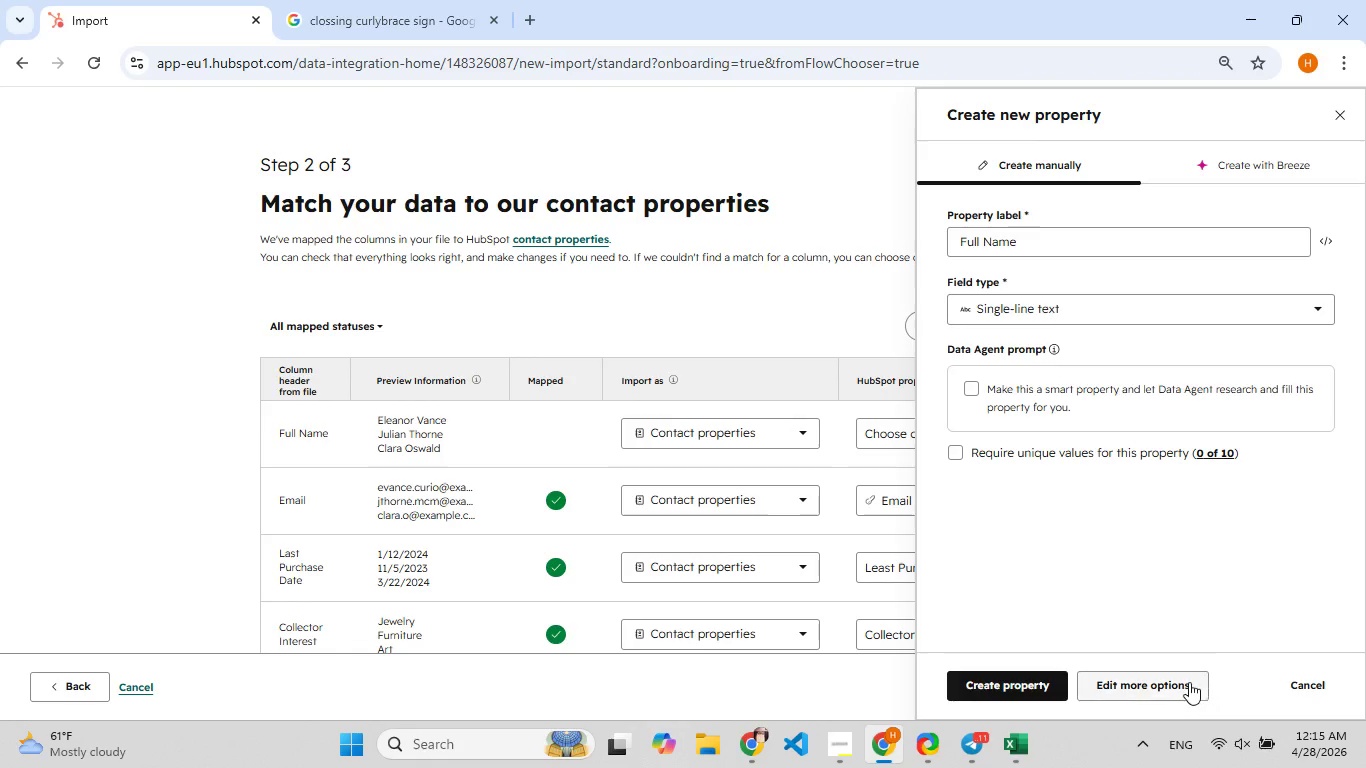 
left_click([1000, 686])
 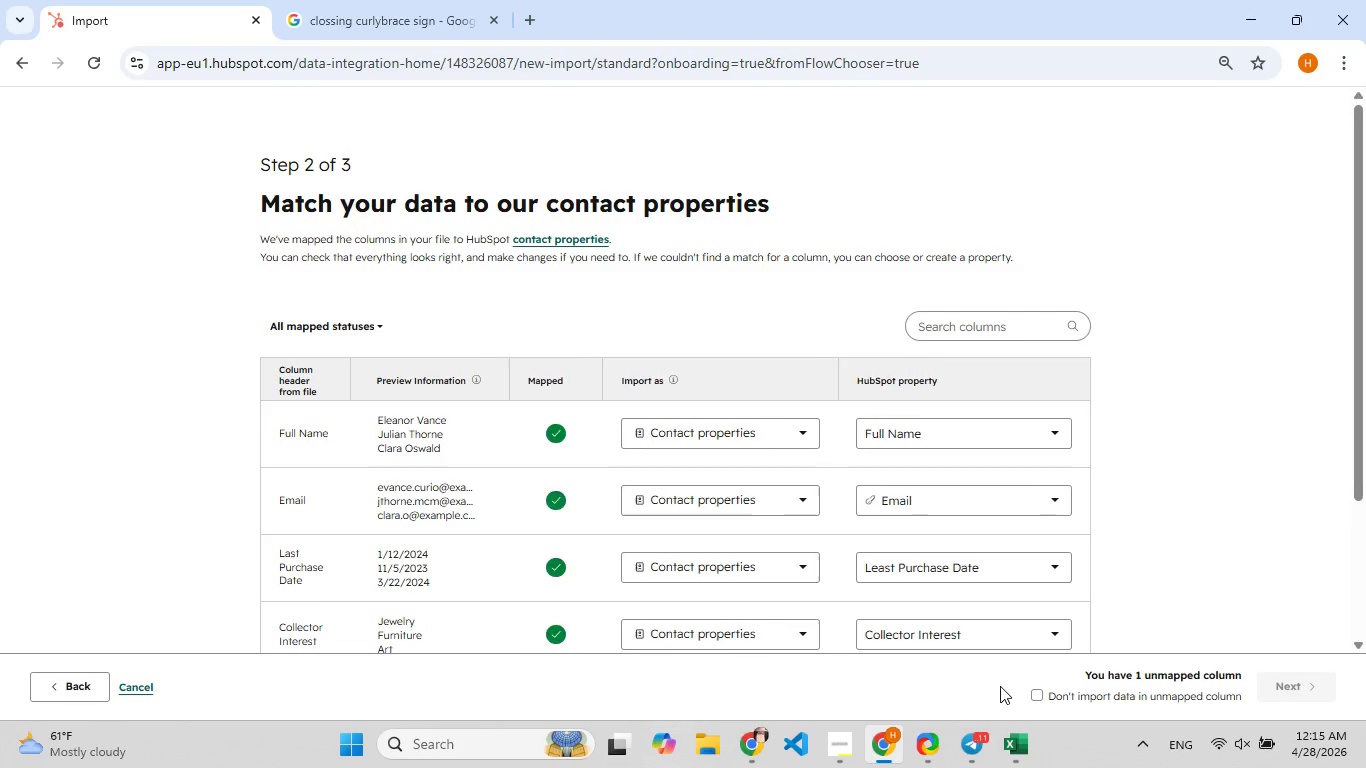 
scroll: coordinate [846, 531], scroll_direction: down, amount: 4.0
 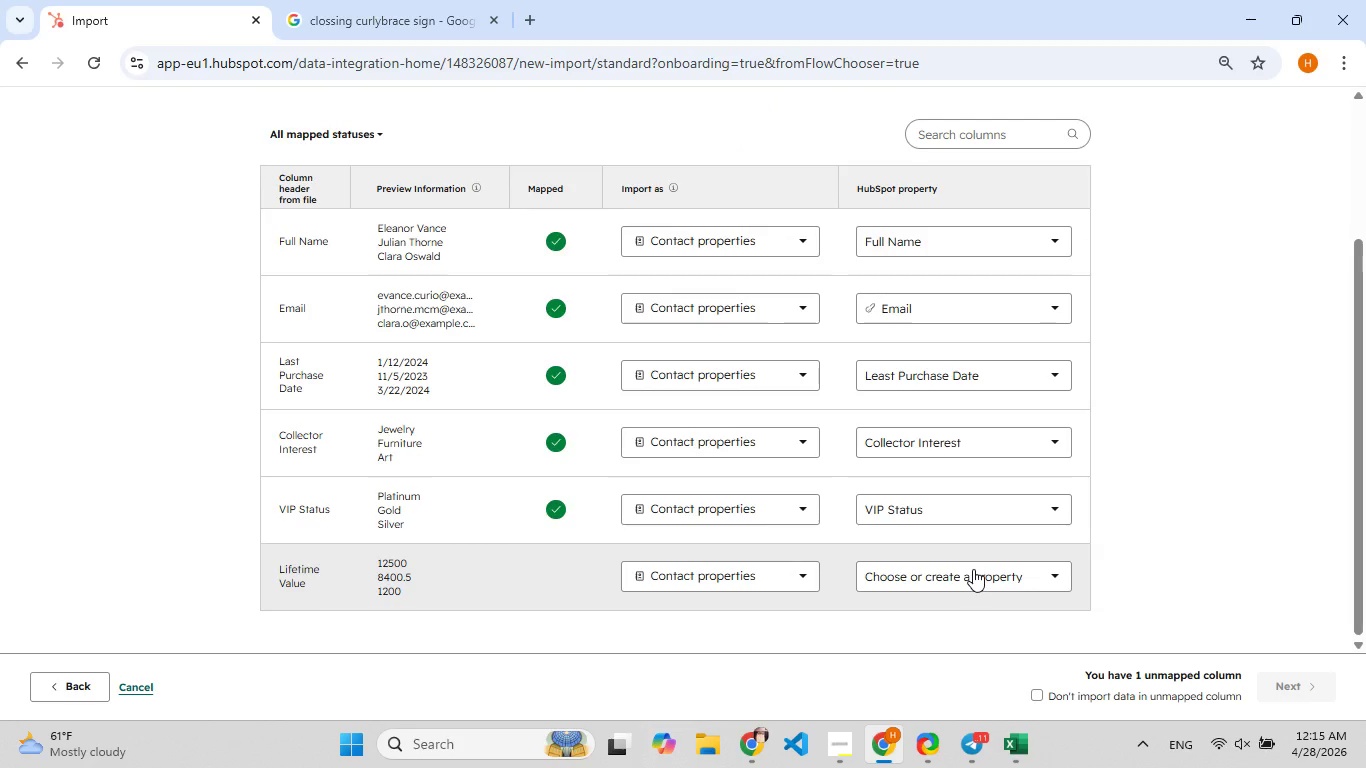 
left_click([973, 569])
 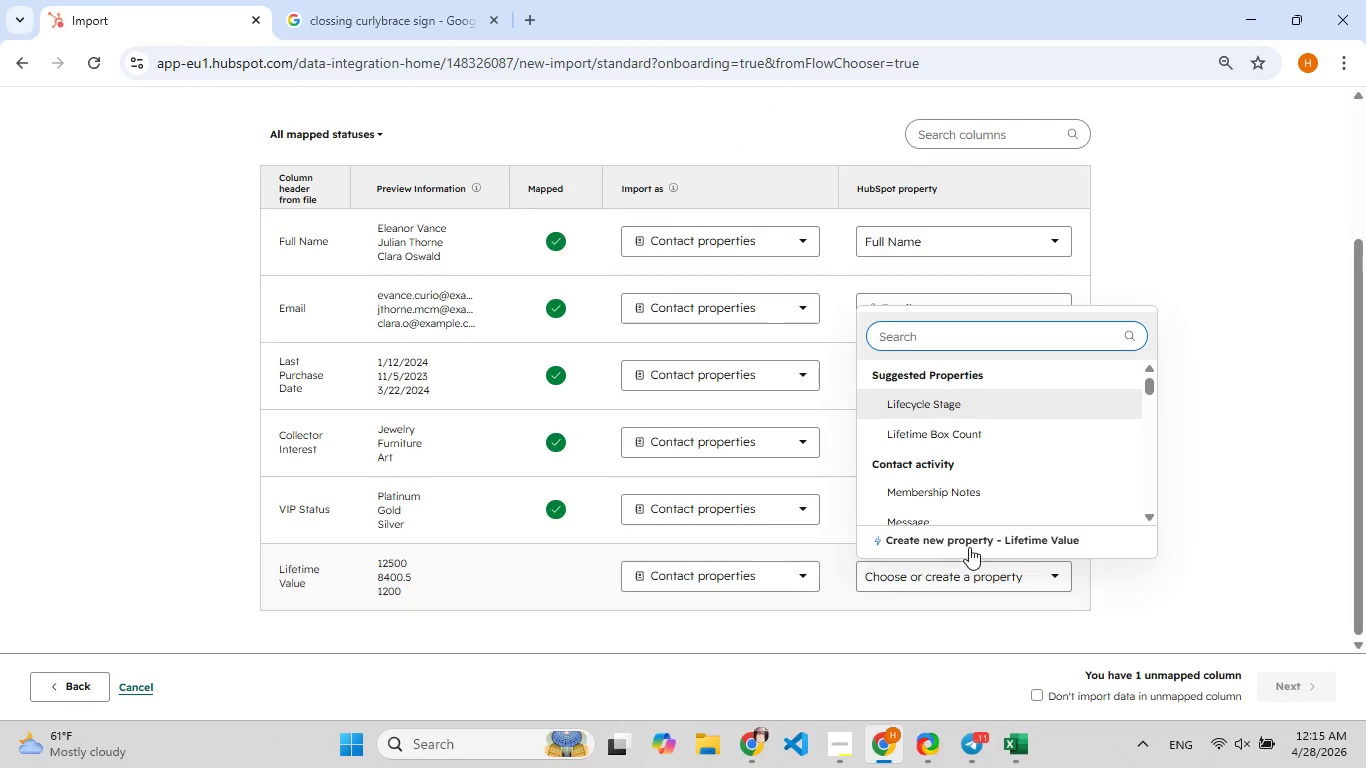 
left_click([968, 545])
 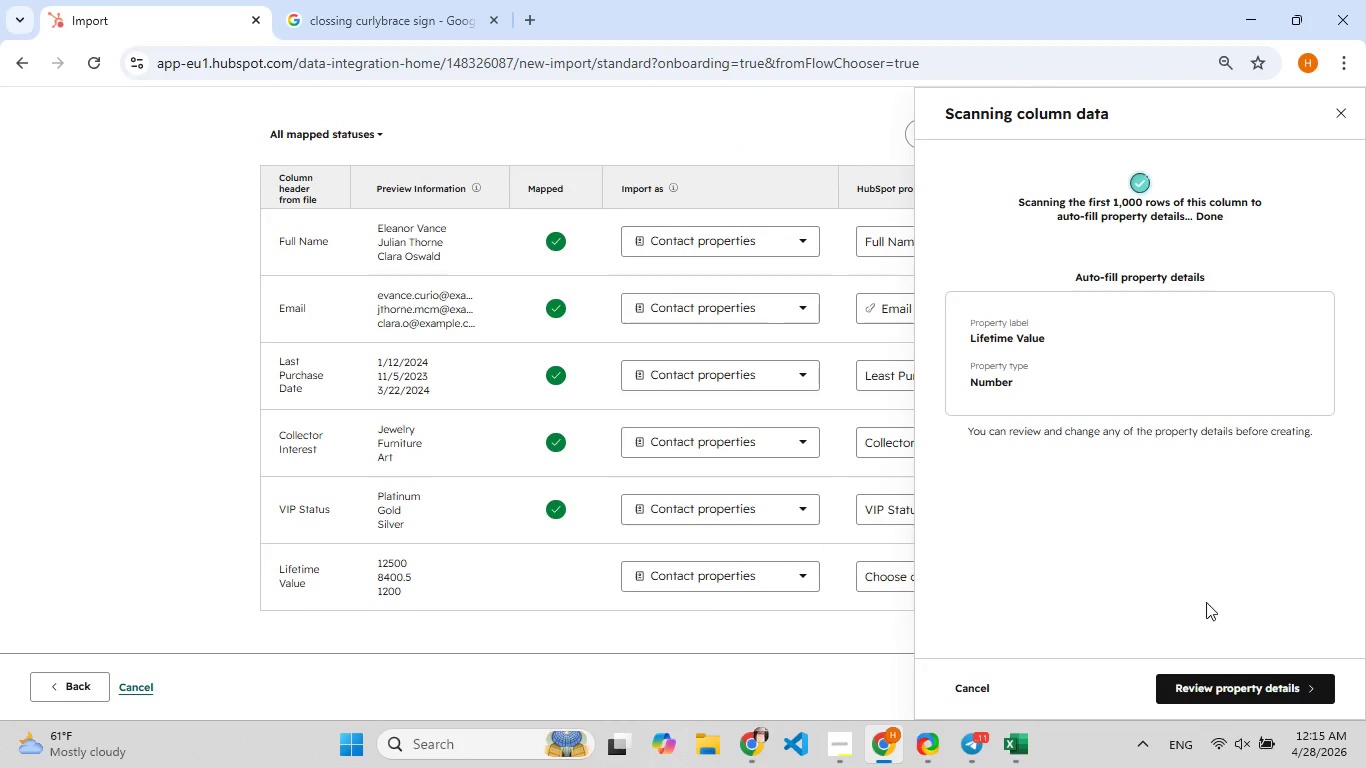 
left_click([1211, 685])
 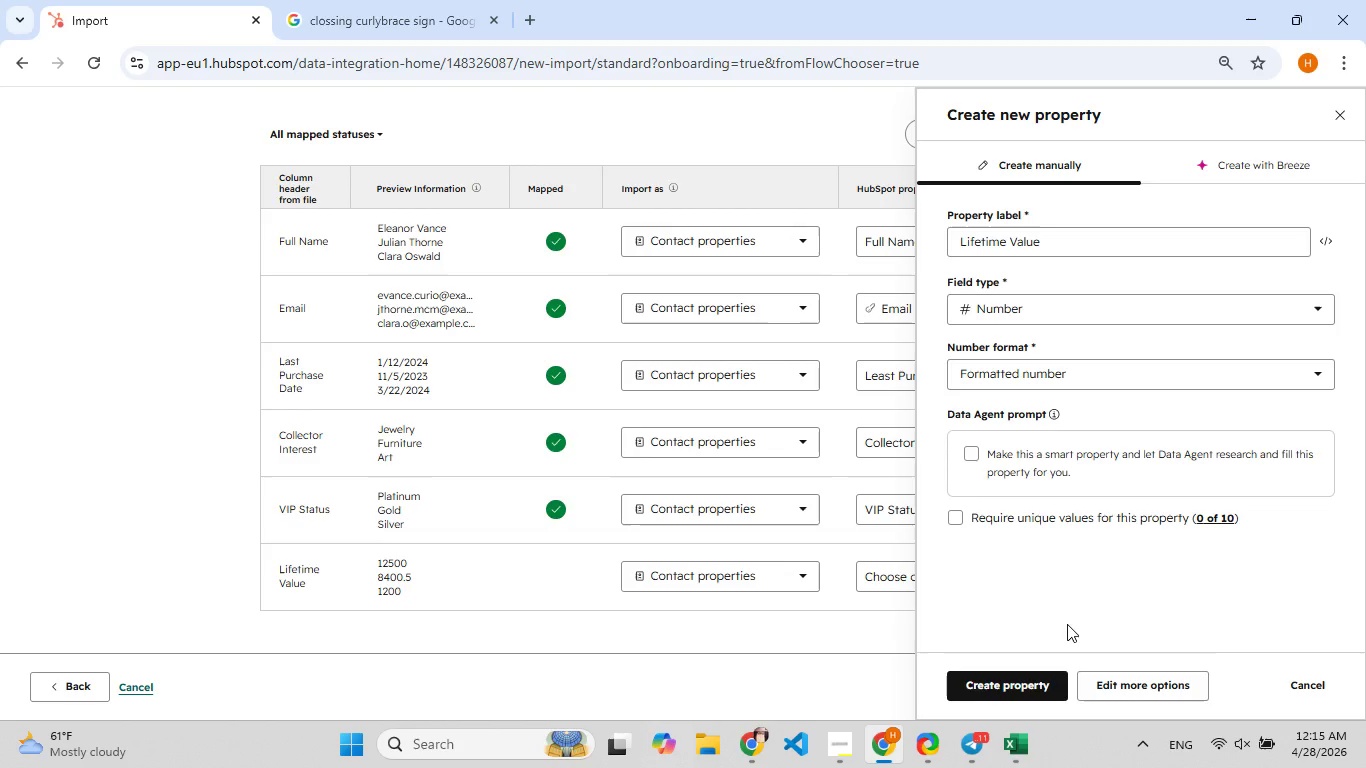 
wait(6.22)
 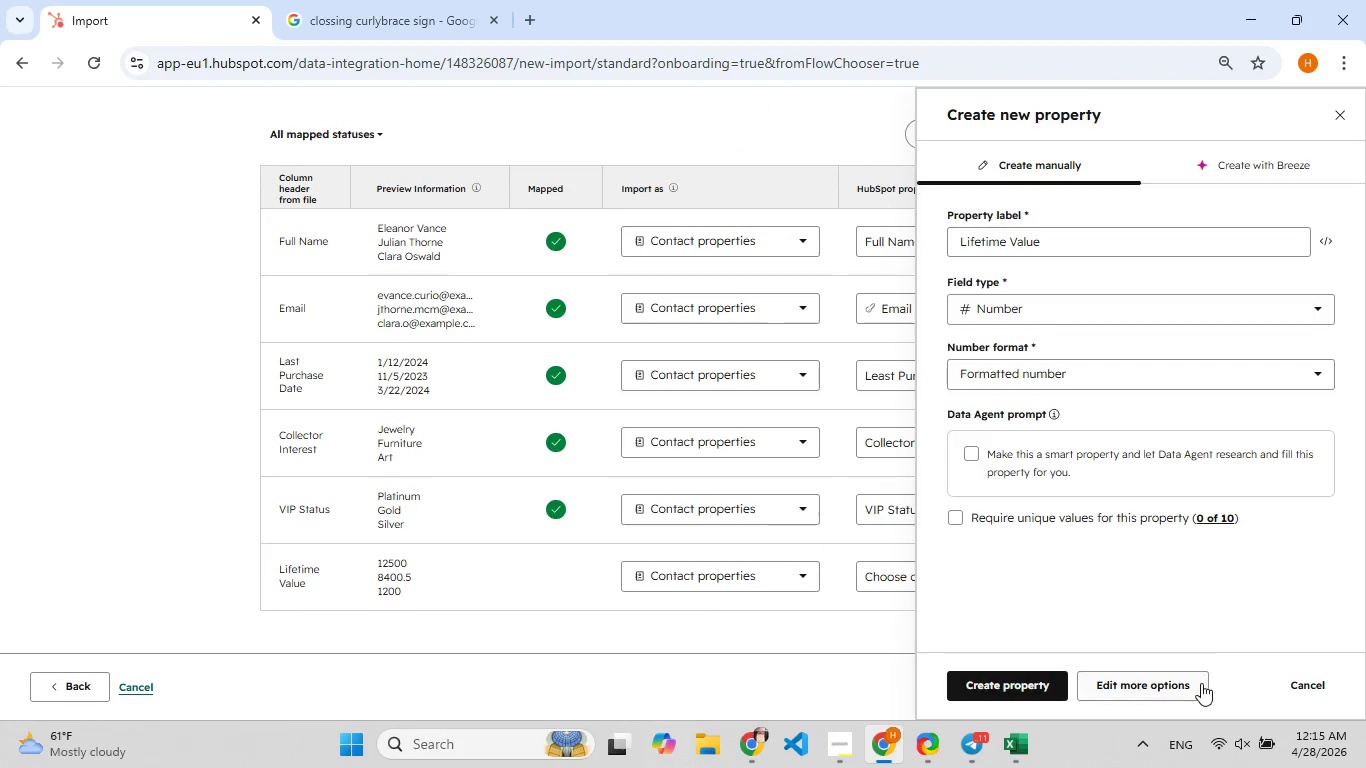 
scroll: coordinate [1066, 624], scroll_direction: down, amount: 1.0
 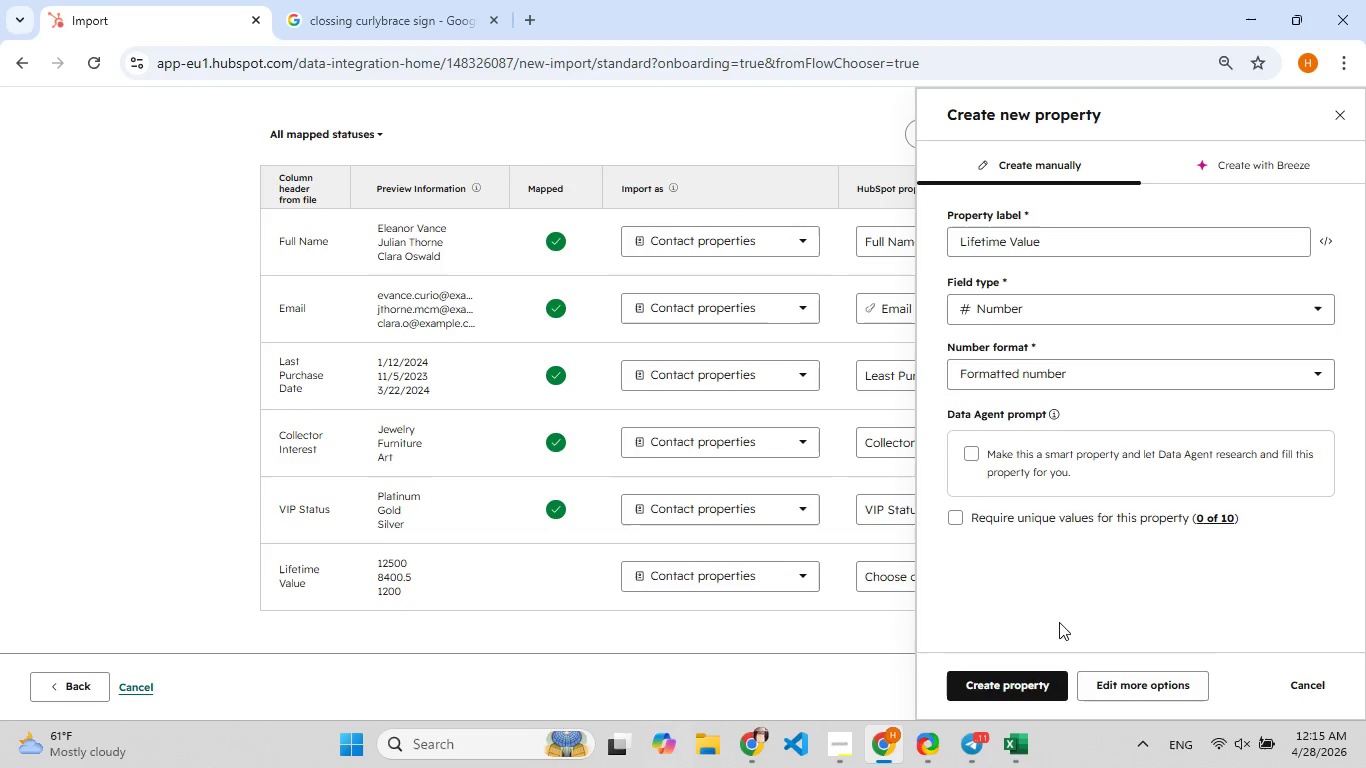 
scroll: coordinate [1059, 622], scroll_direction: up, amount: 4.0
 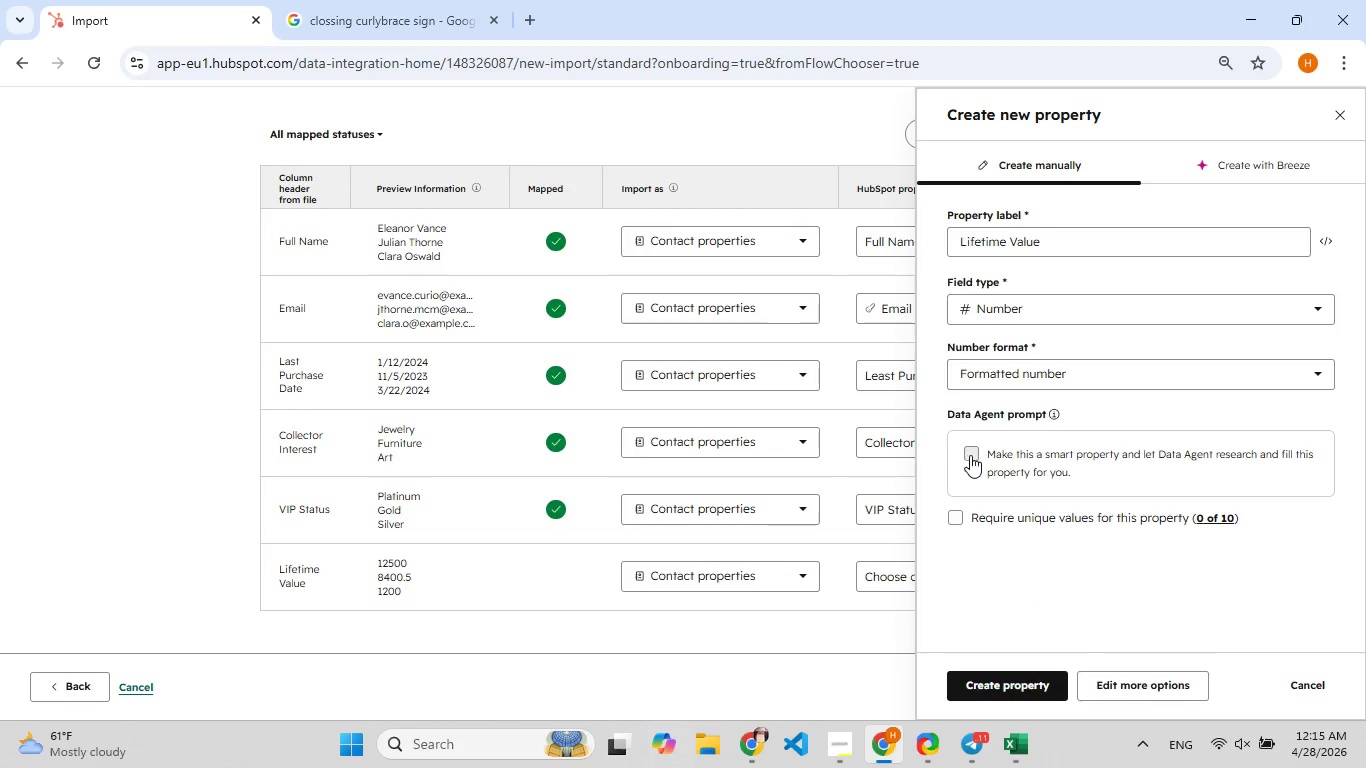 
left_click([970, 455])
 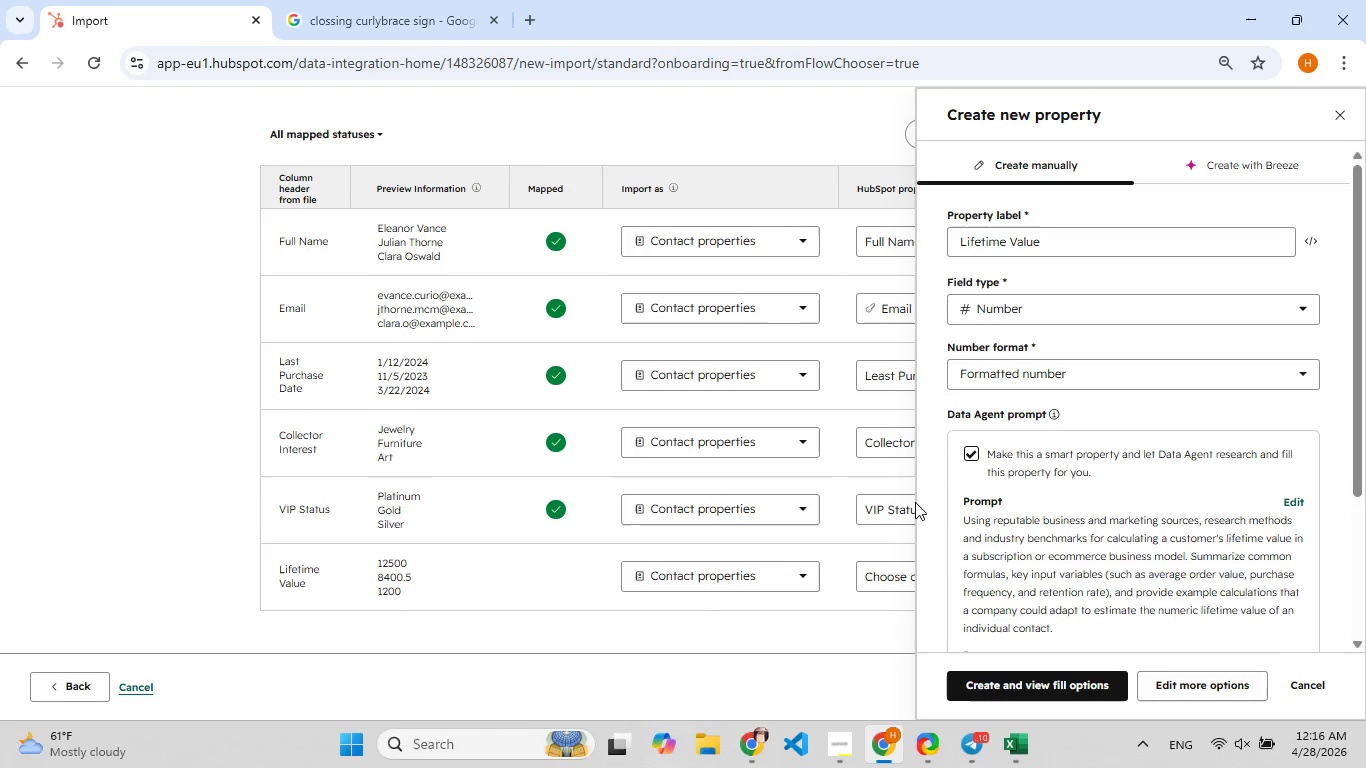 
wait(75.44)
 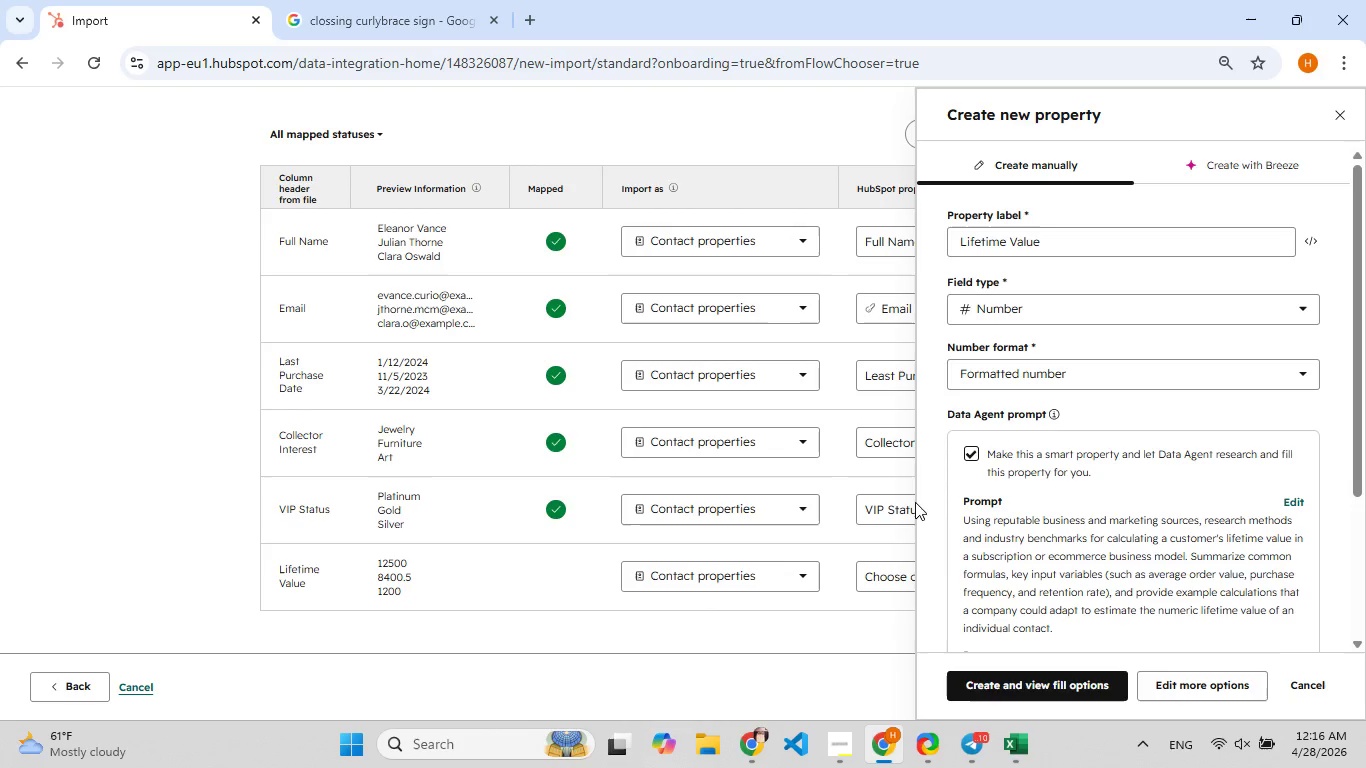 
scroll: coordinate [1079, 593], scroll_direction: down, amount: 4.0
 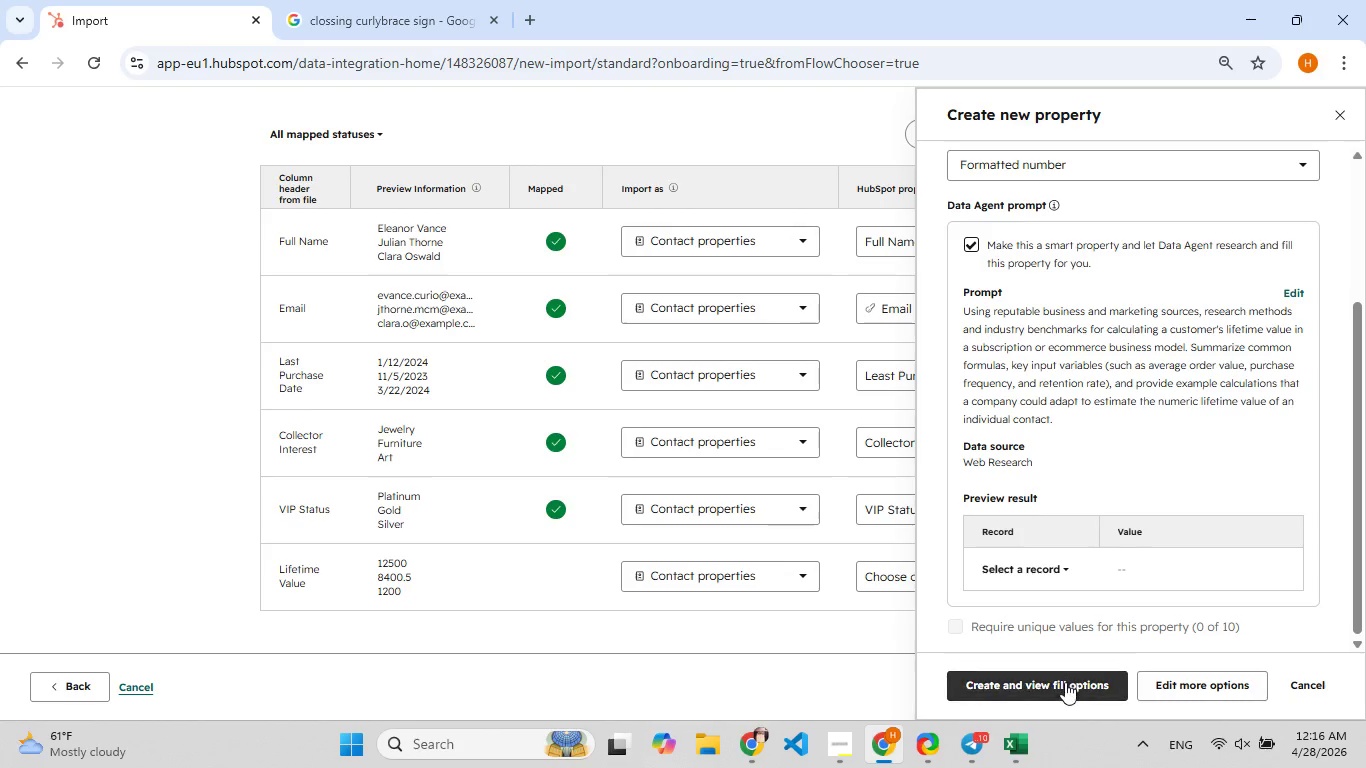 
left_click([1065, 682])
 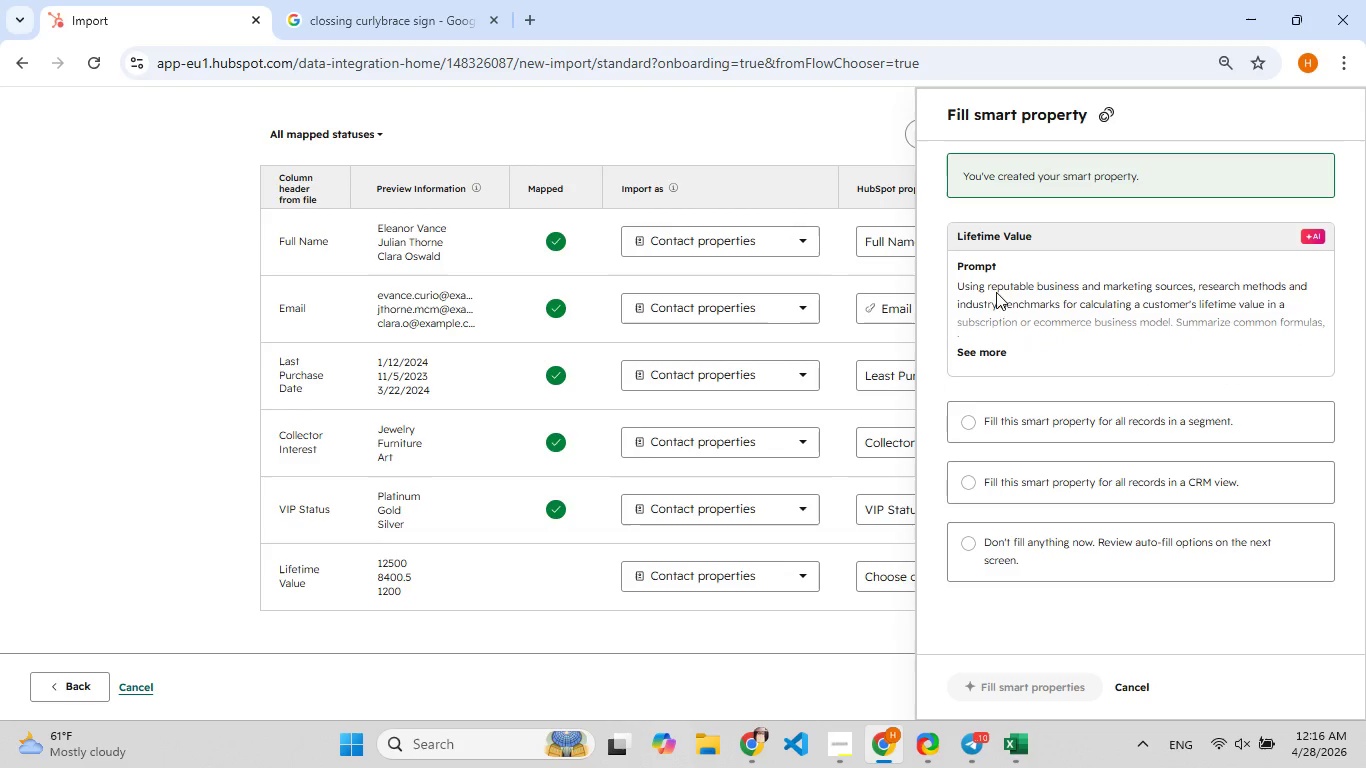 
wait(5.69)
 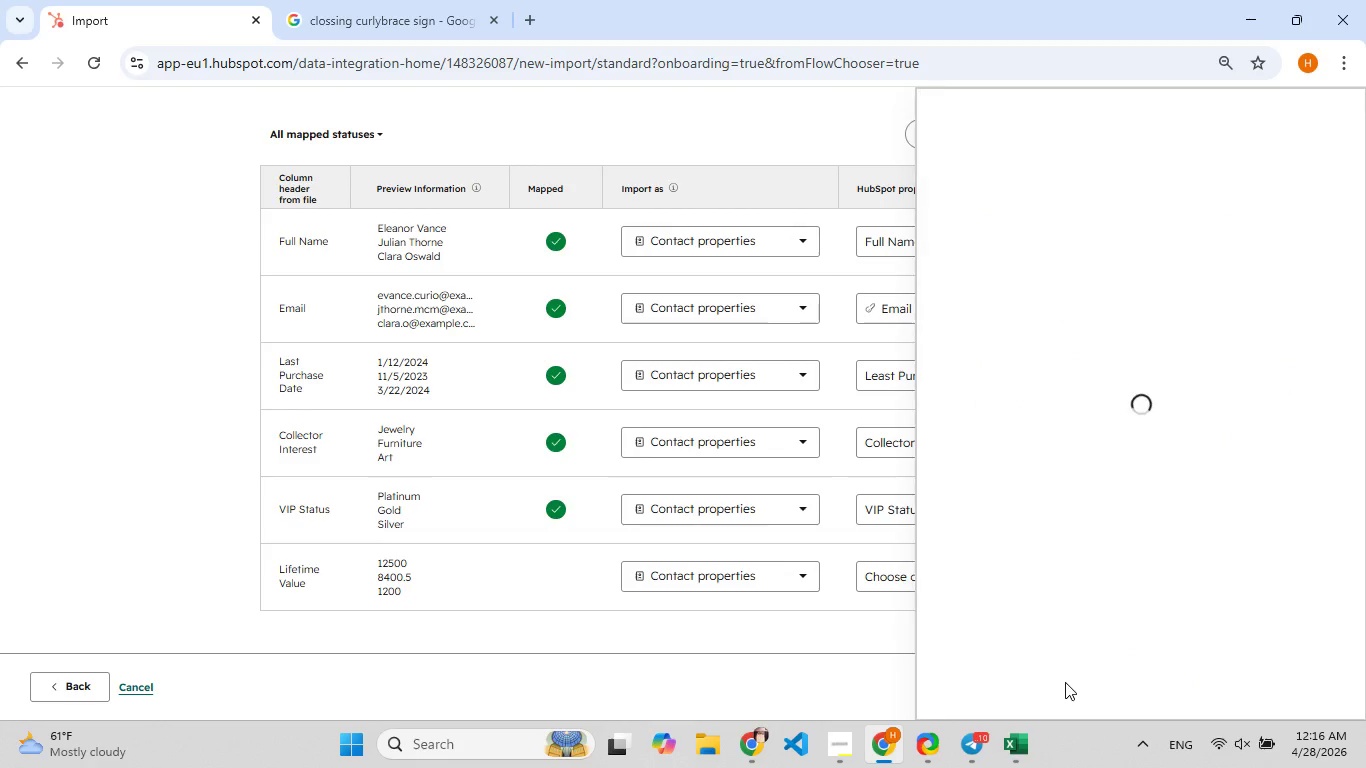 
left_click([1134, 687])
 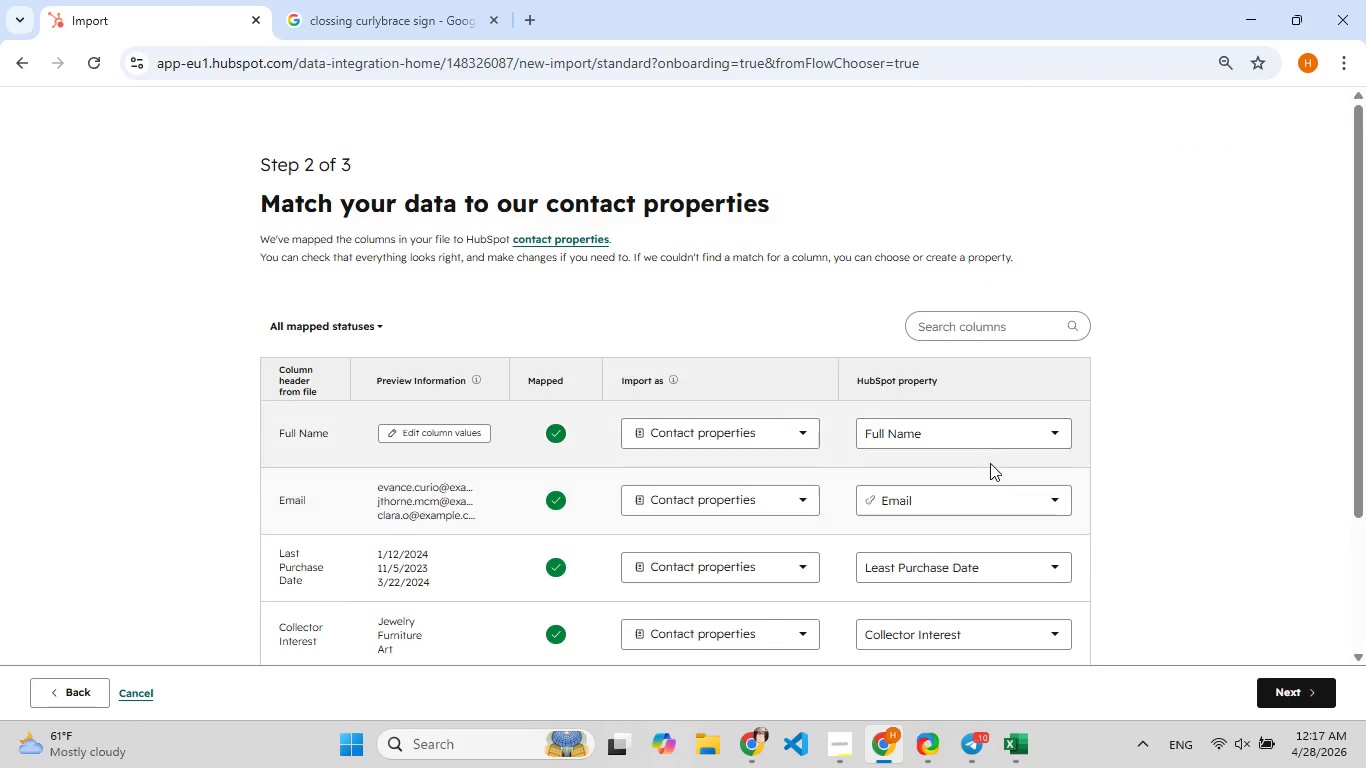 
scroll: coordinate [989, 463], scroll_direction: down, amount: 5.0
 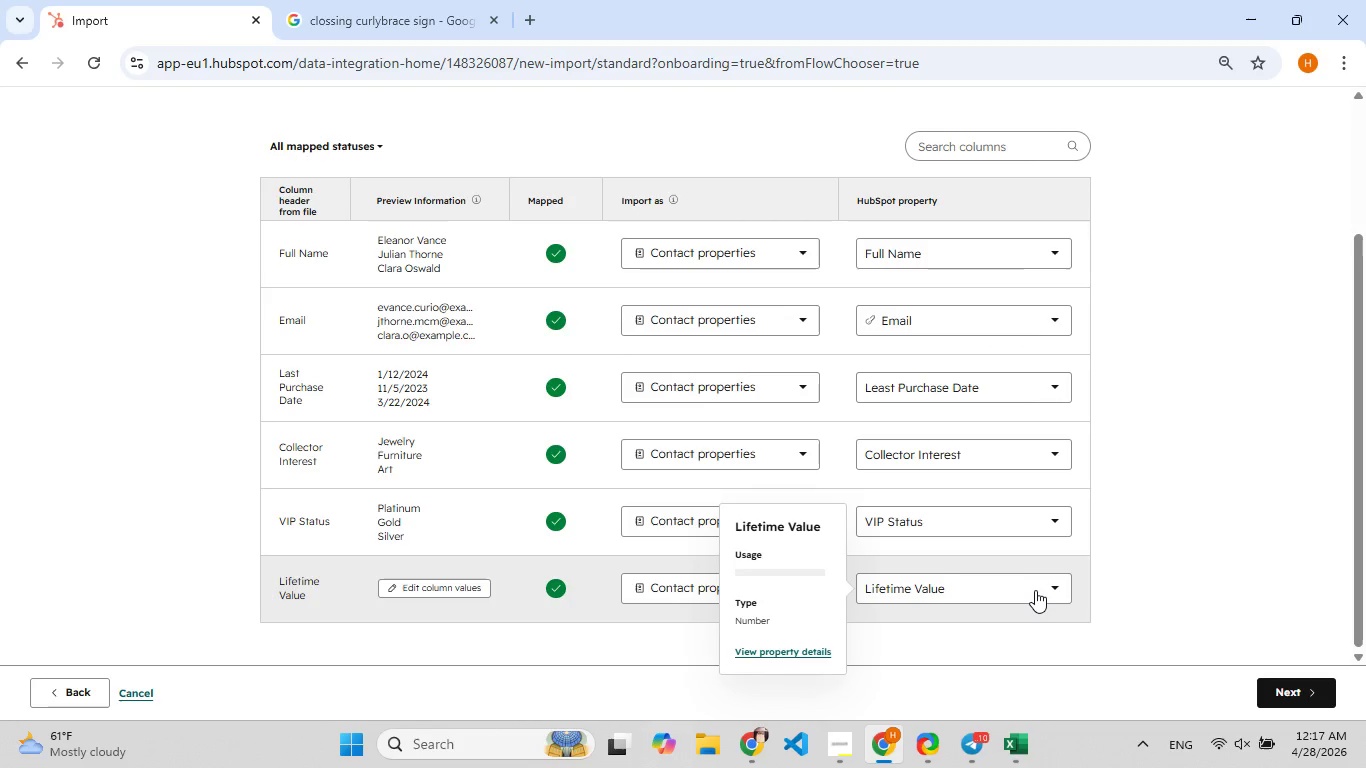 
left_click([1035, 590])
 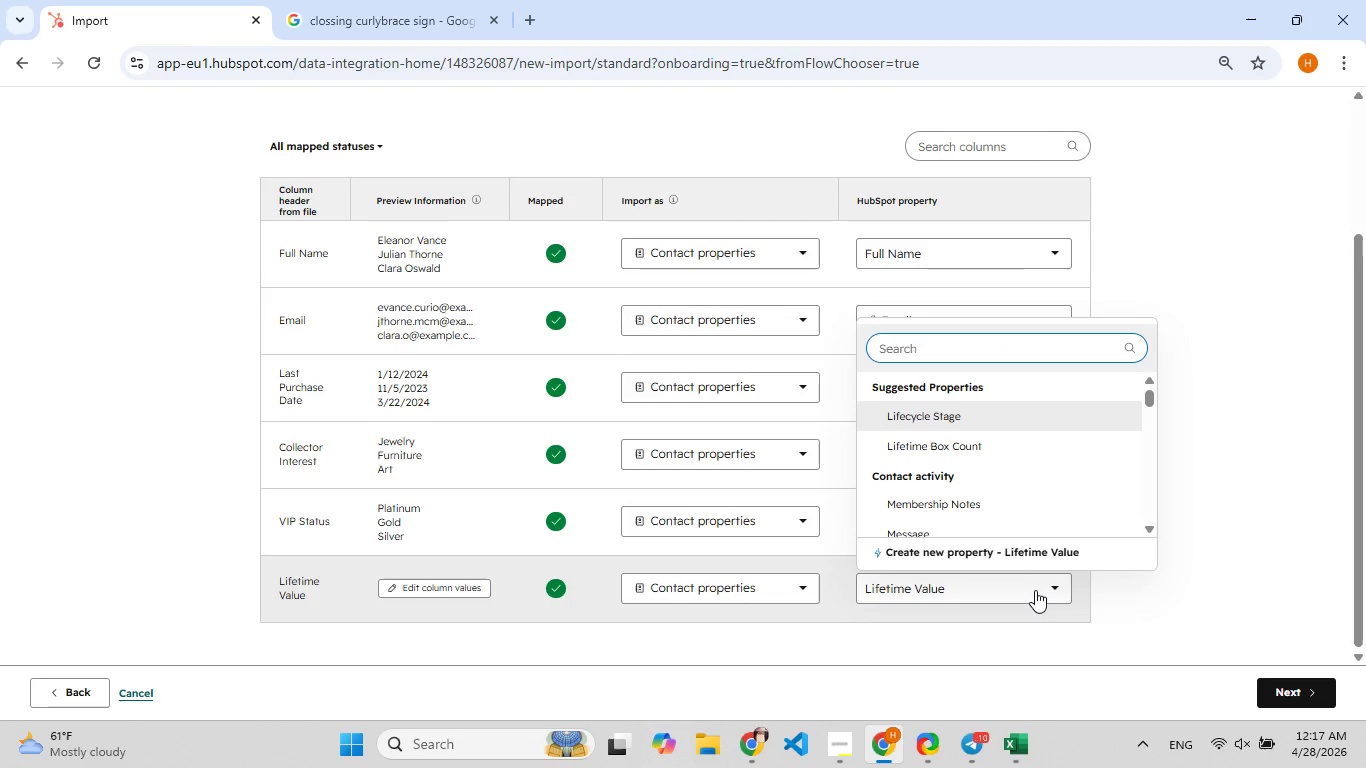 
left_click([1035, 590])
 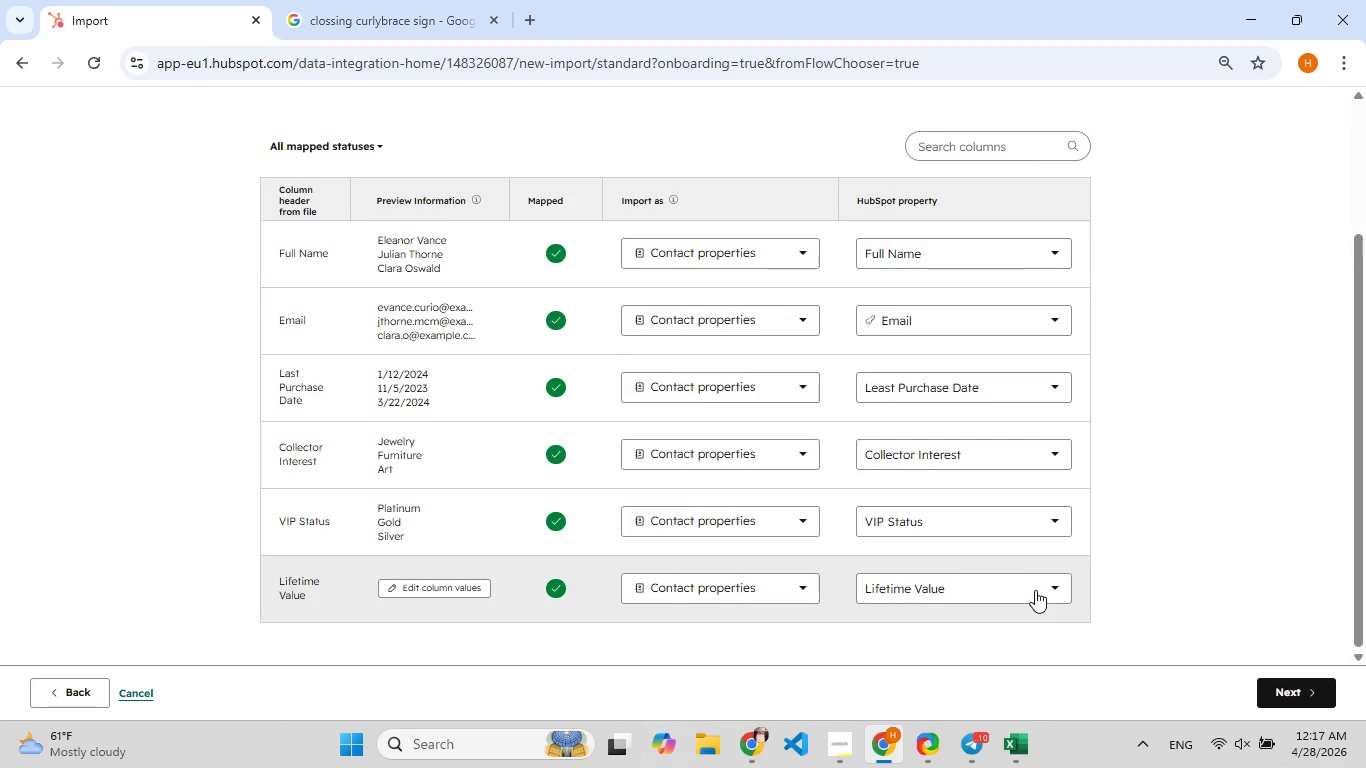 
scroll: coordinate [1035, 590], scroll_direction: none, amount: 0.0
 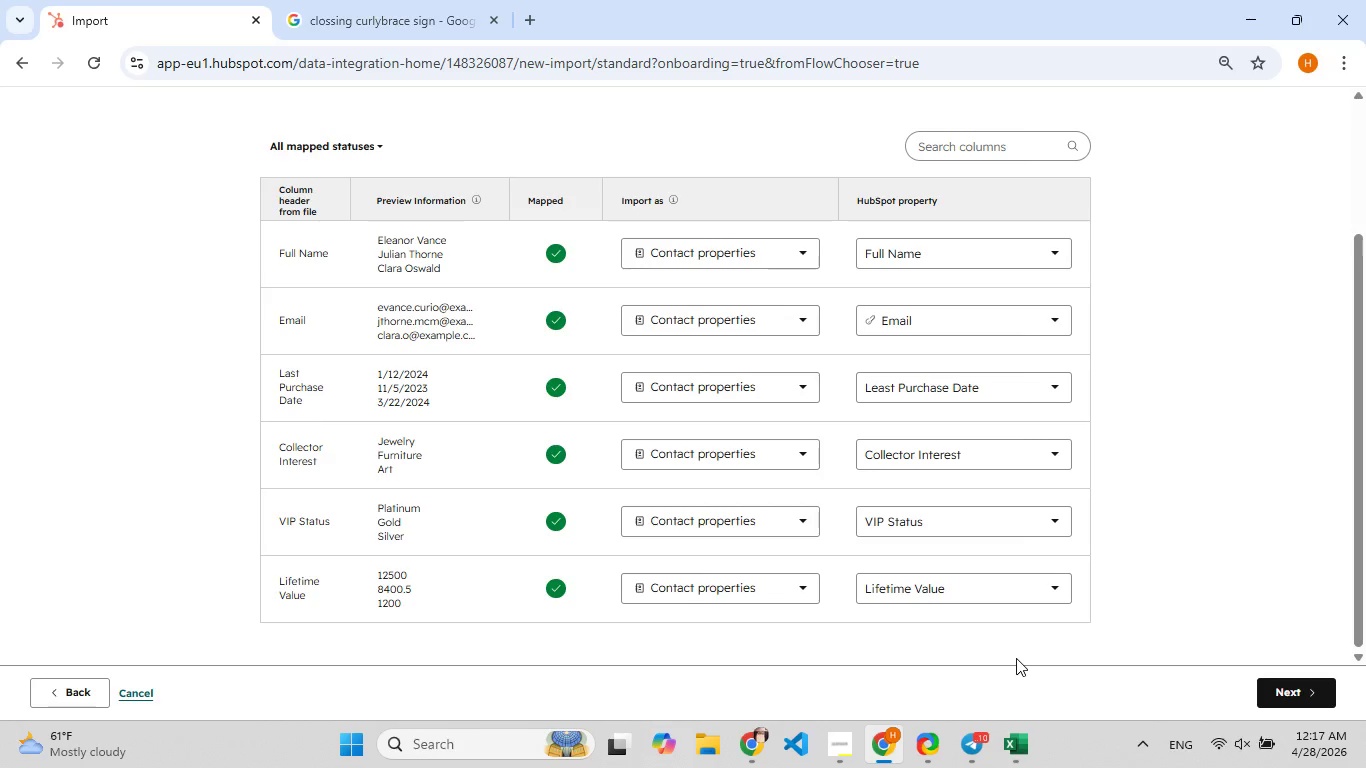 
wait(11.82)
 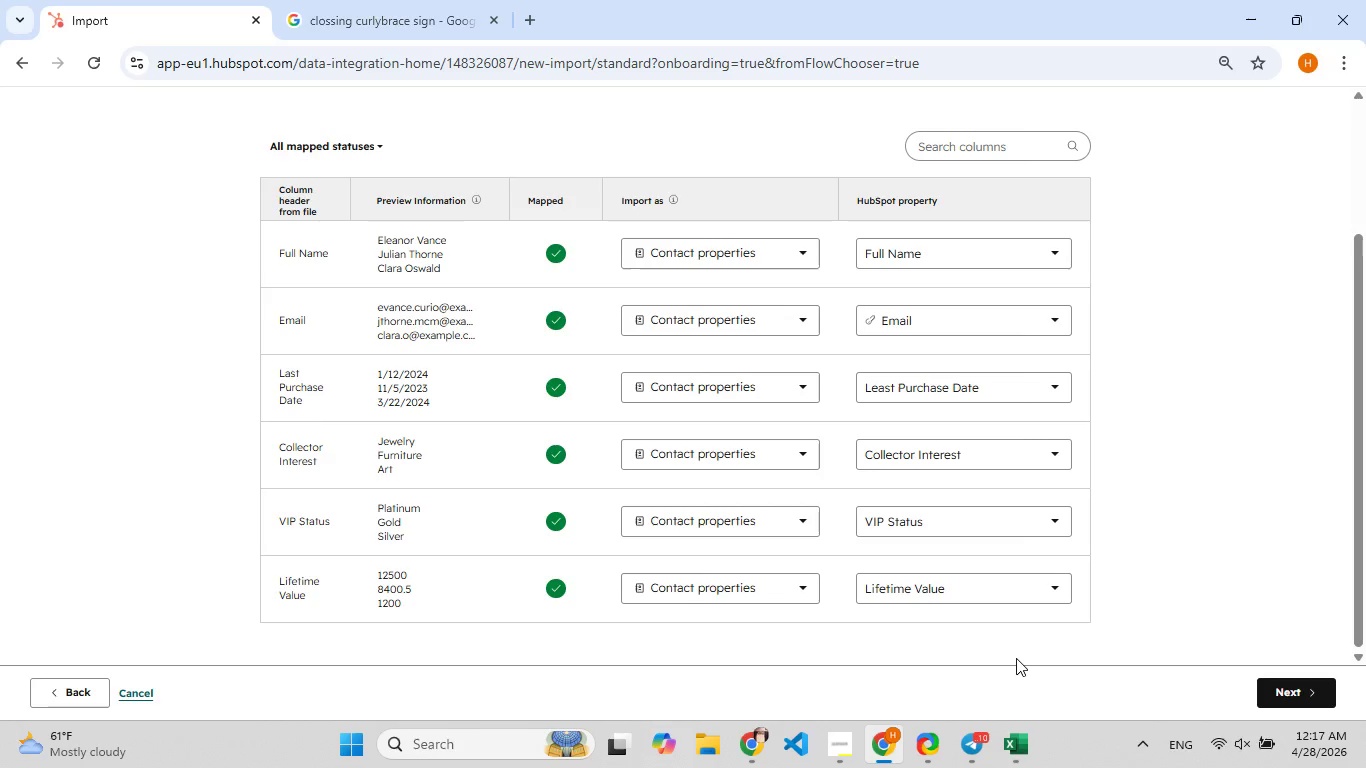 
hold_key(key=F5, duration=0.66)
 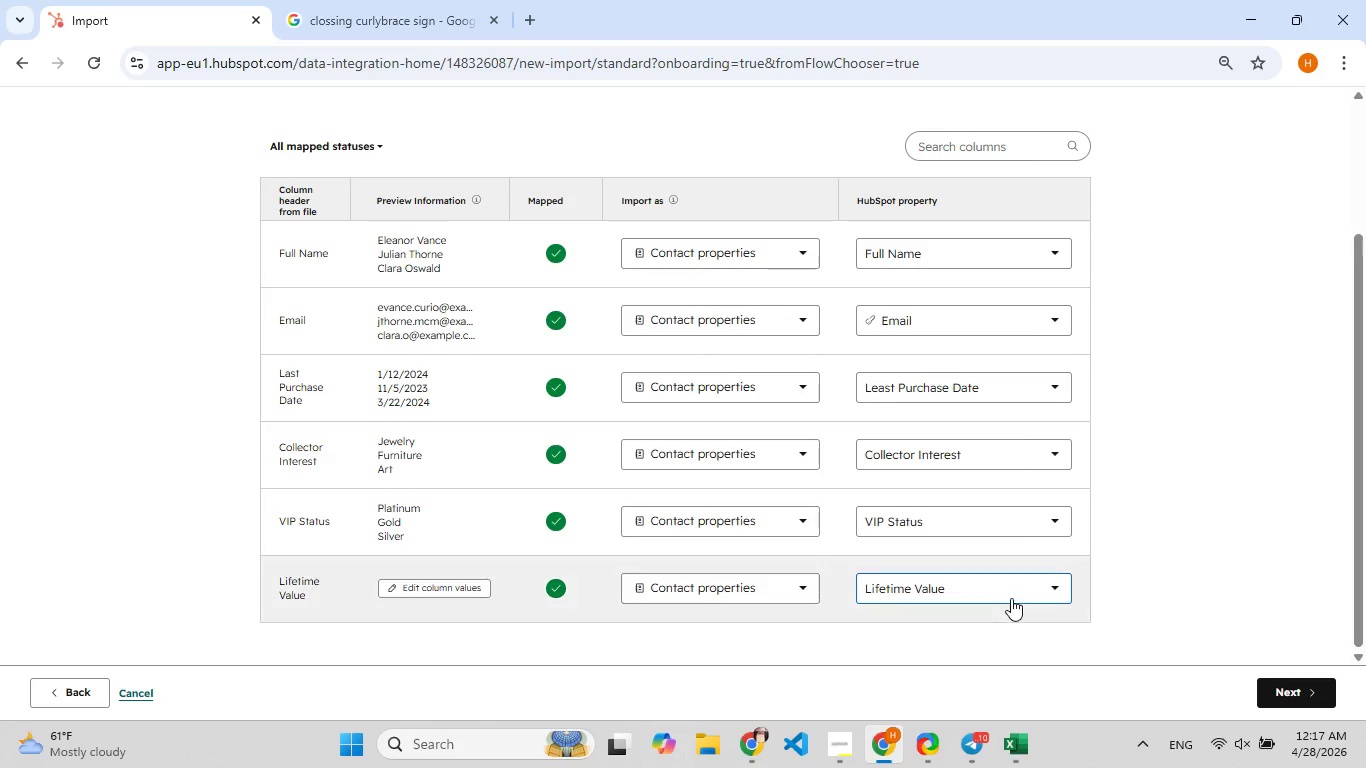 
key(Meta+Shift+S)
 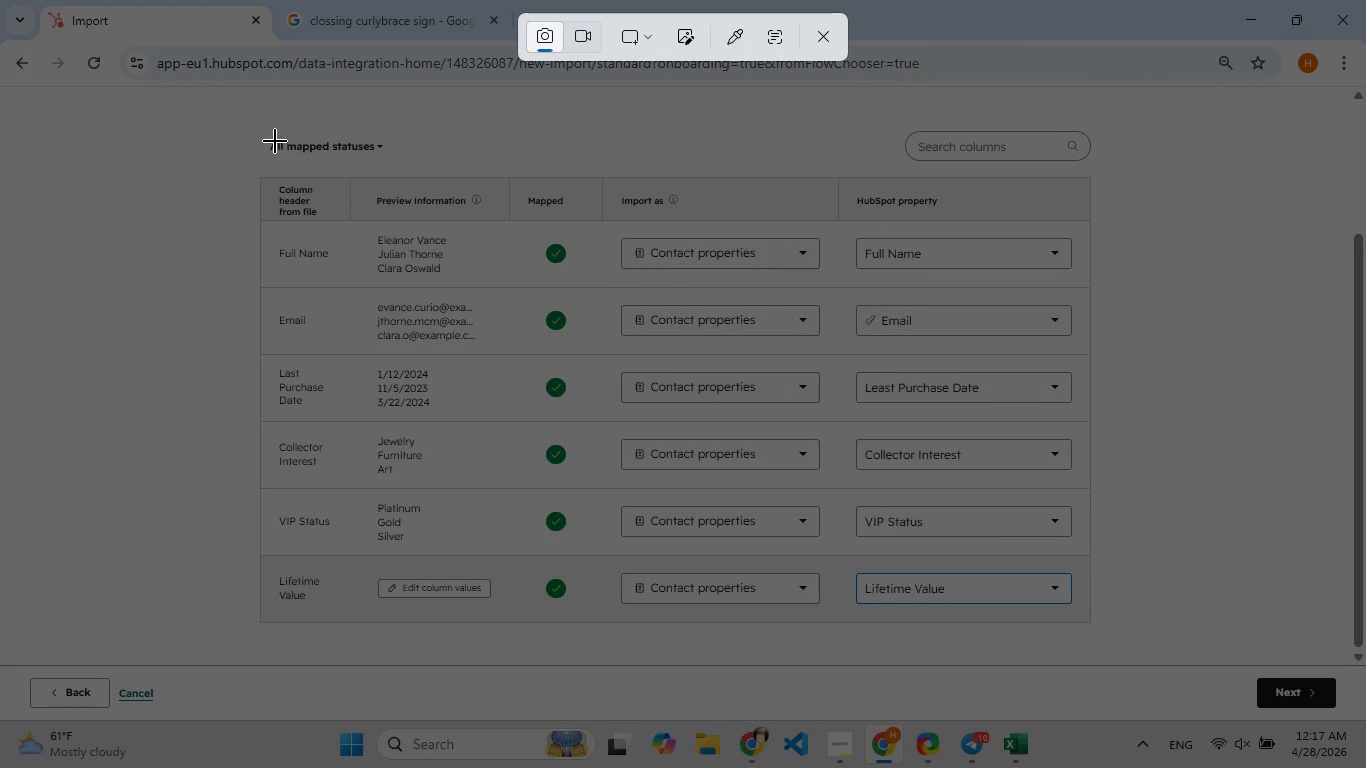 
left_click_drag(start_coordinate=[189, 85], to_coordinate=[1143, 704])
 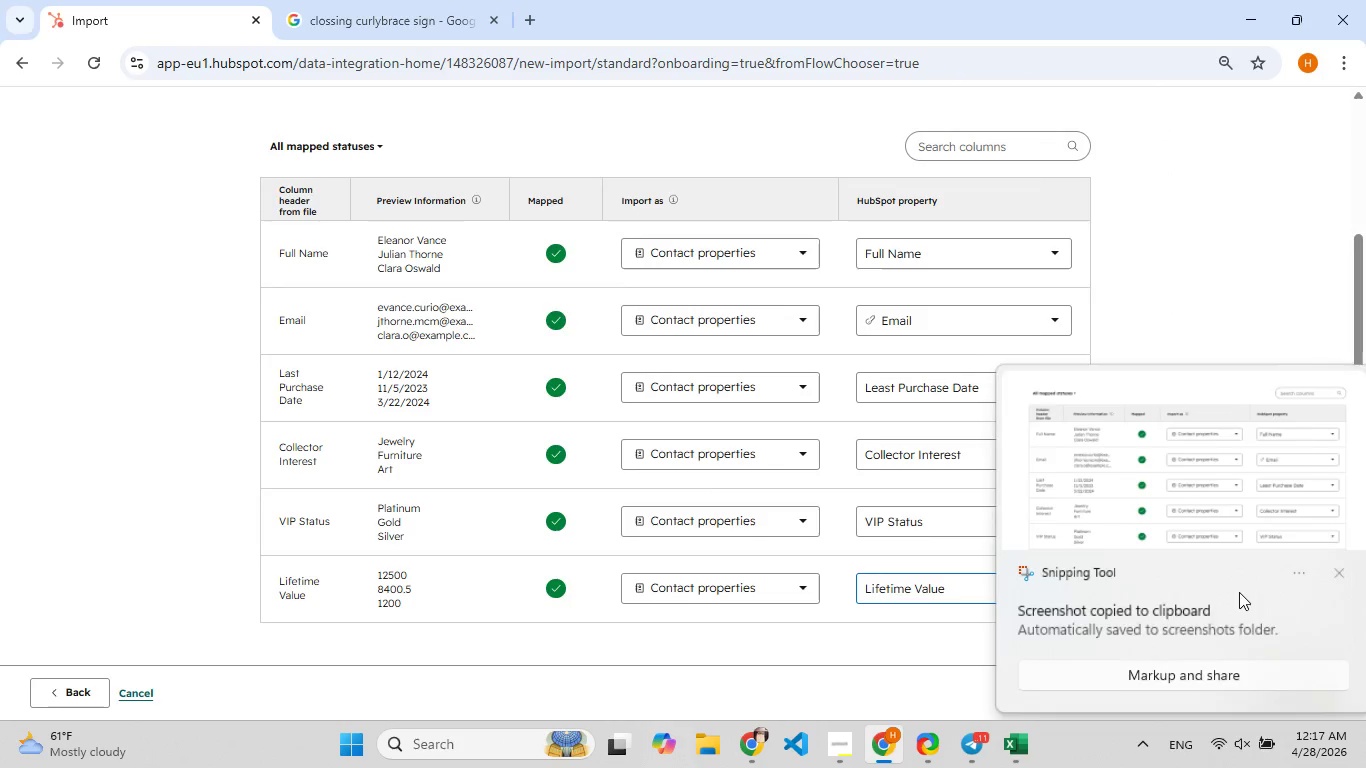 
left_click([1172, 462])
 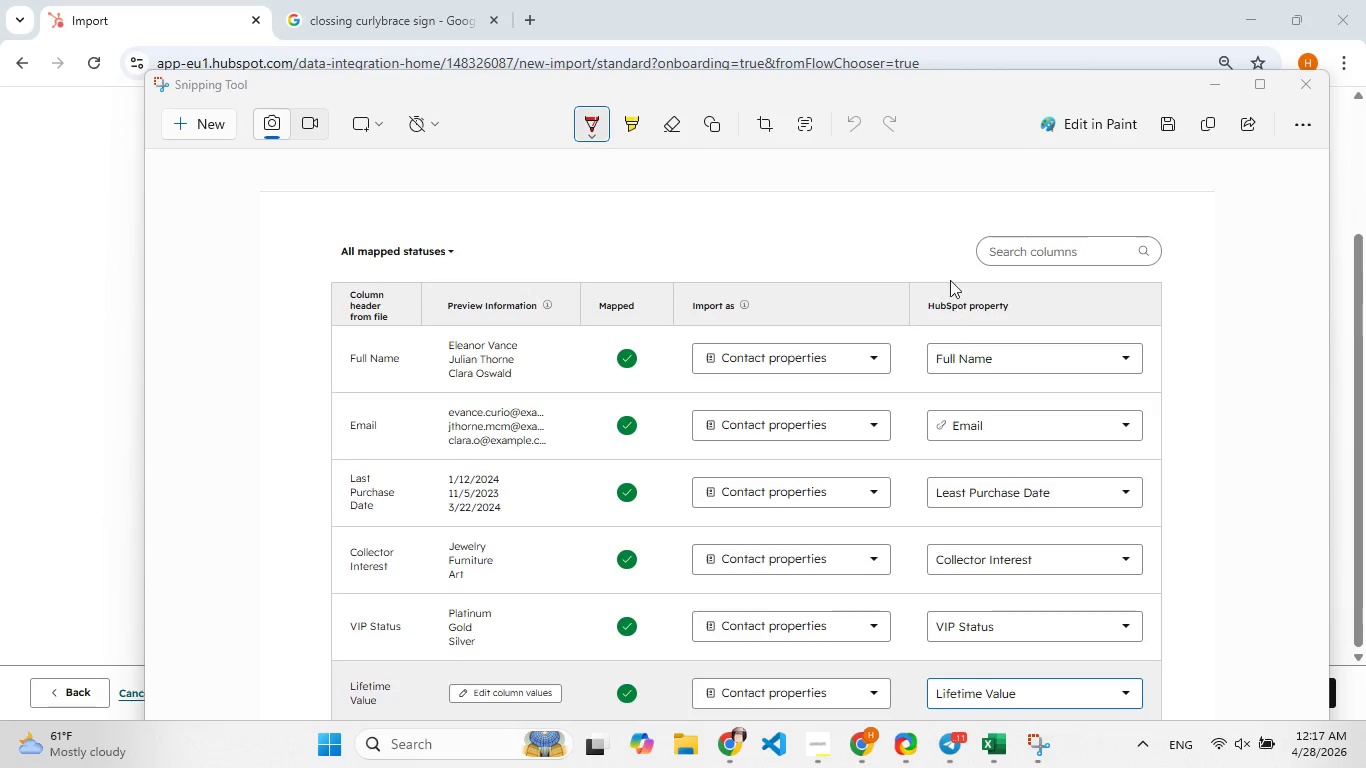 
left_click([1167, 130])
 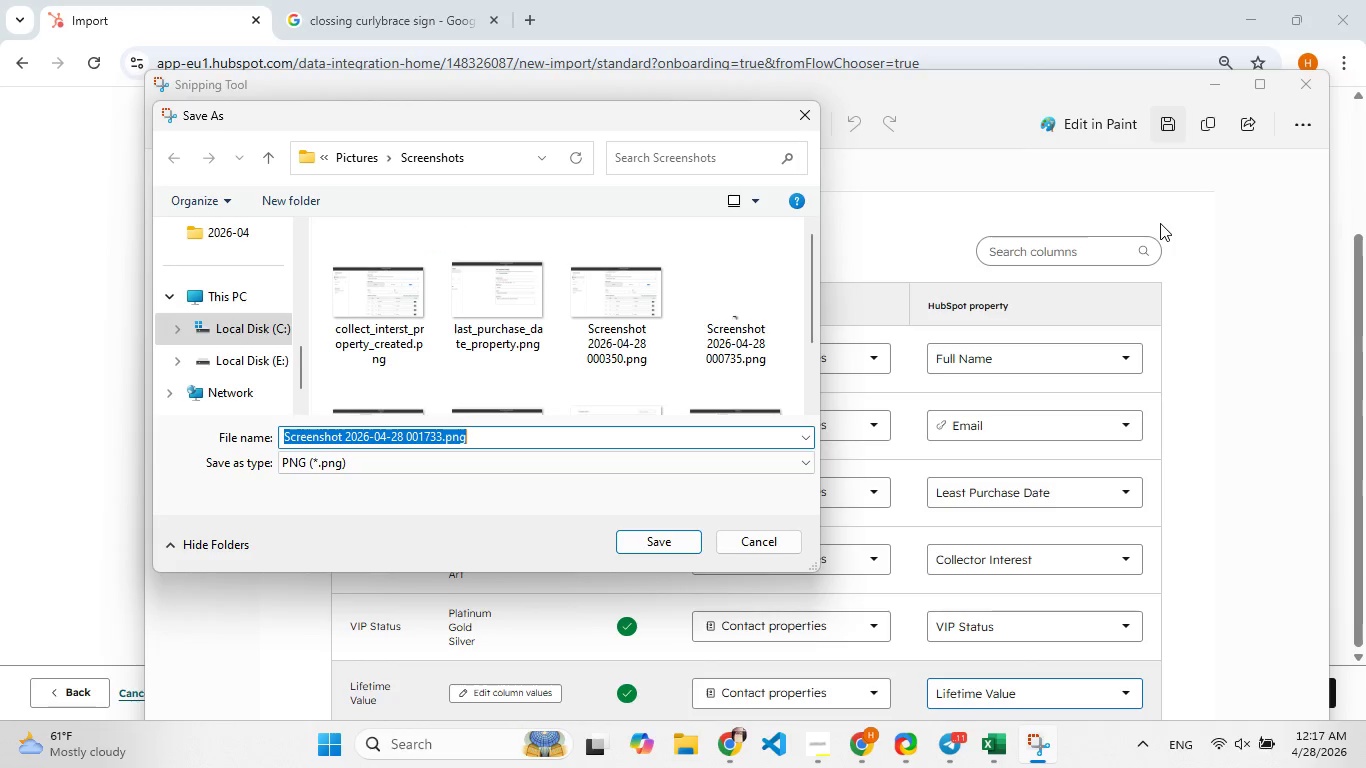 
type(all collumn mappedd)
key(Backspace)
type([F9] succesfully)
 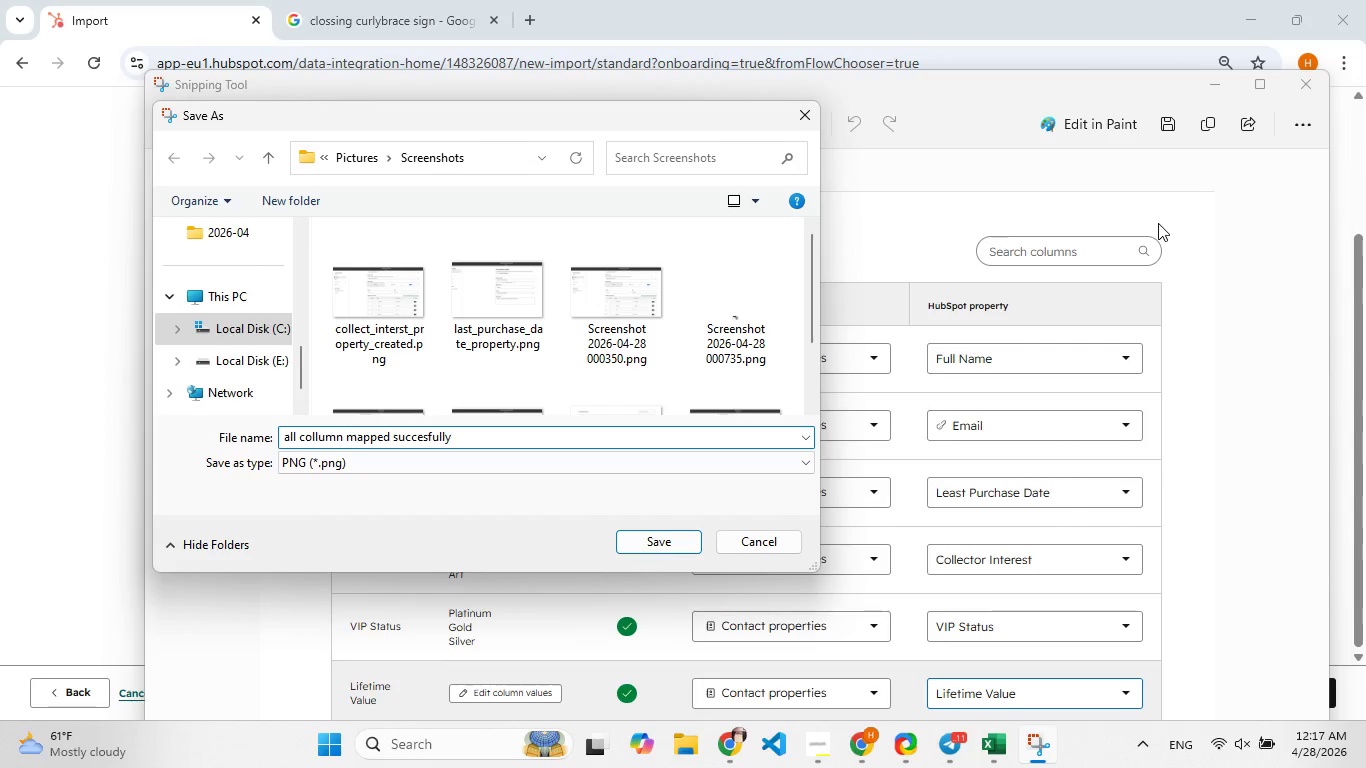 
wait(5.02)
 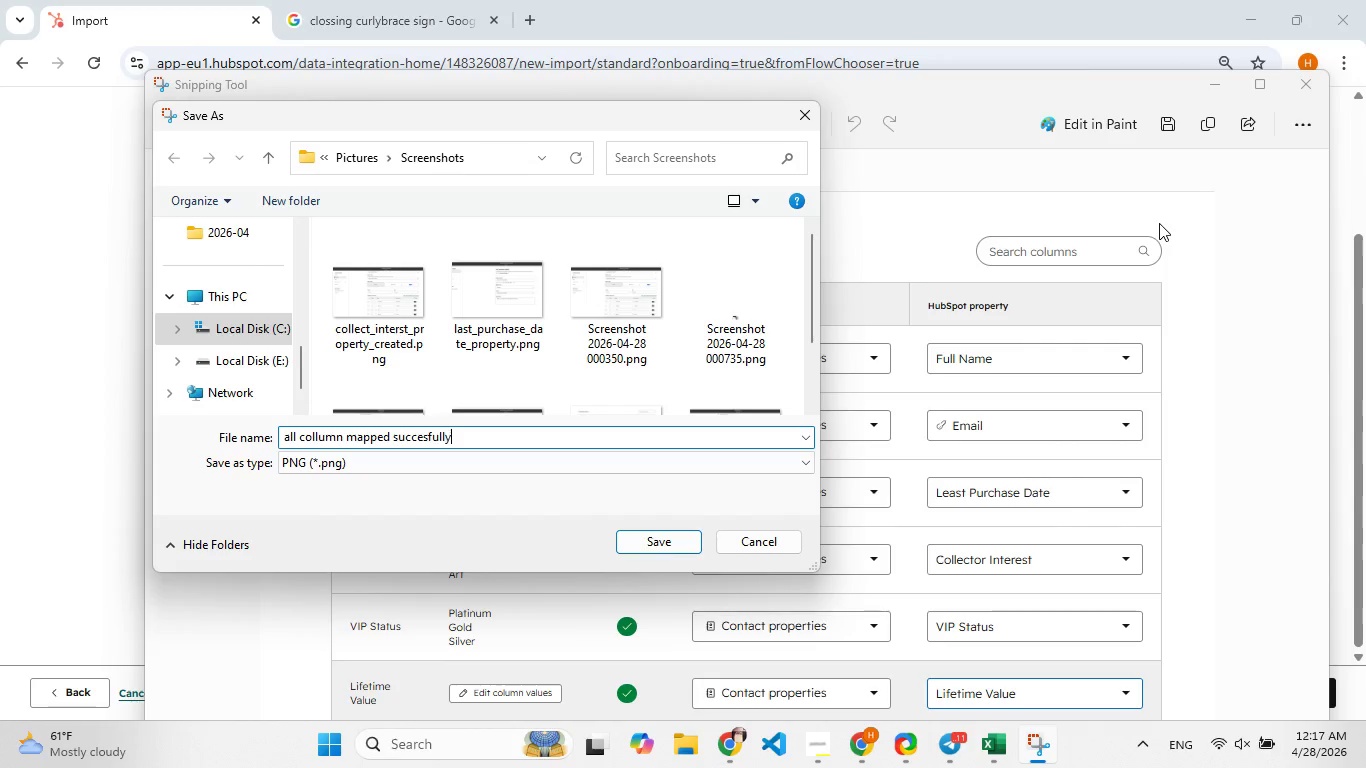 
left_click([667, 541])
 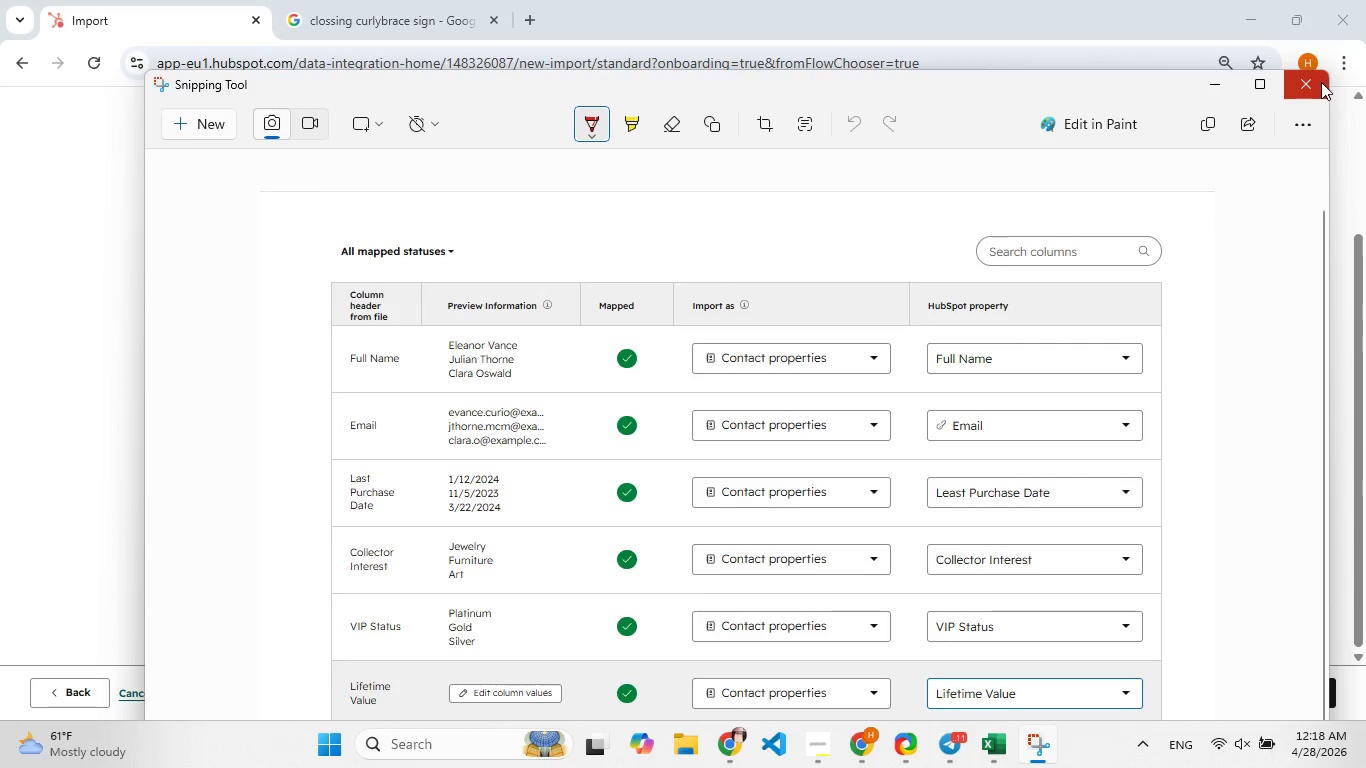 
left_click([1316, 82])
 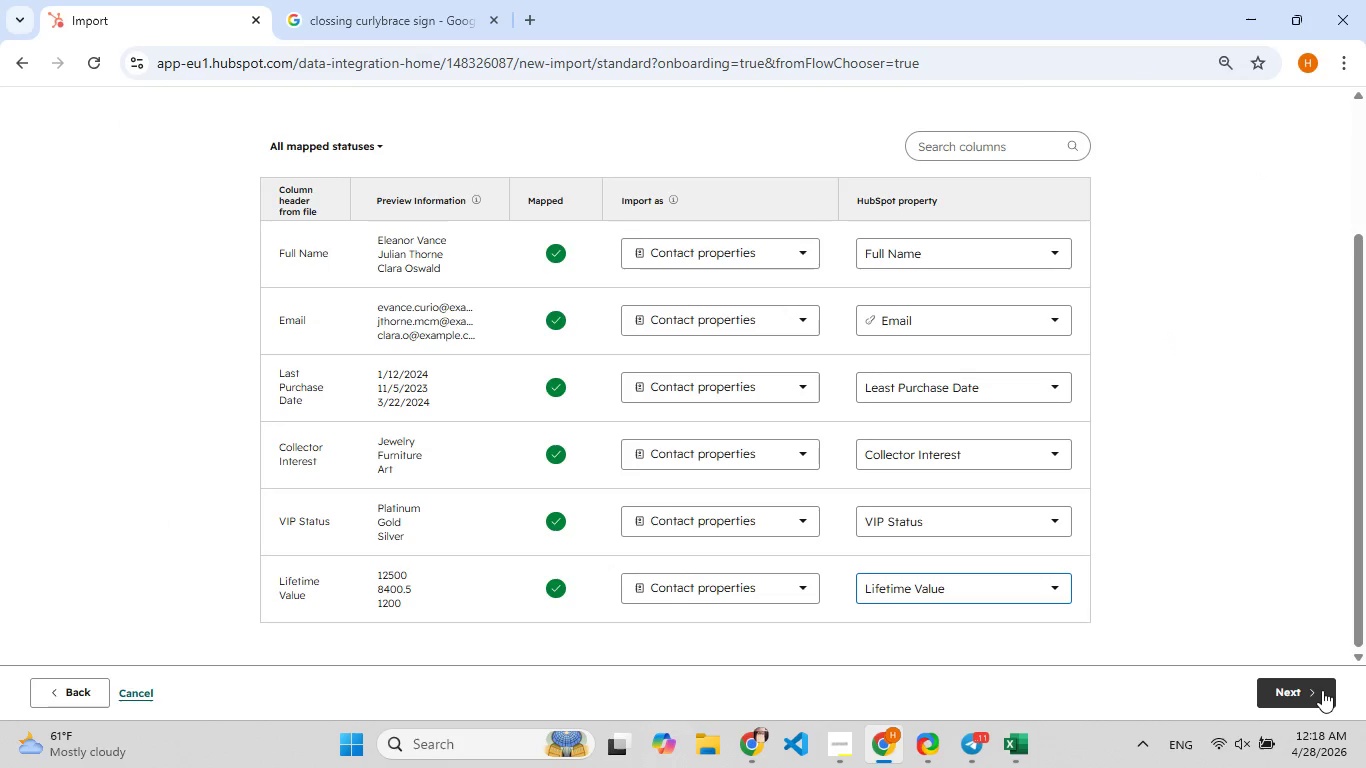 
left_click([1322, 690])
 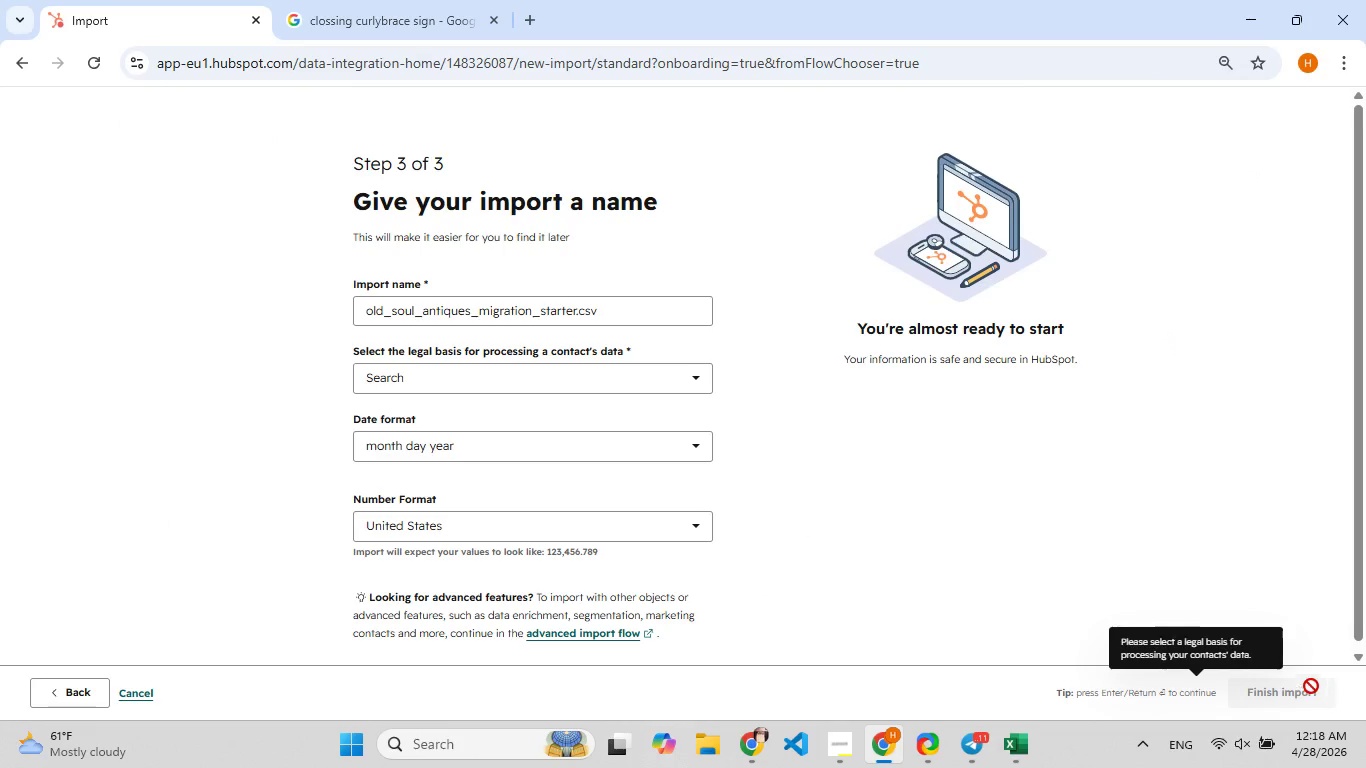 
mouse_move([616, 426])
 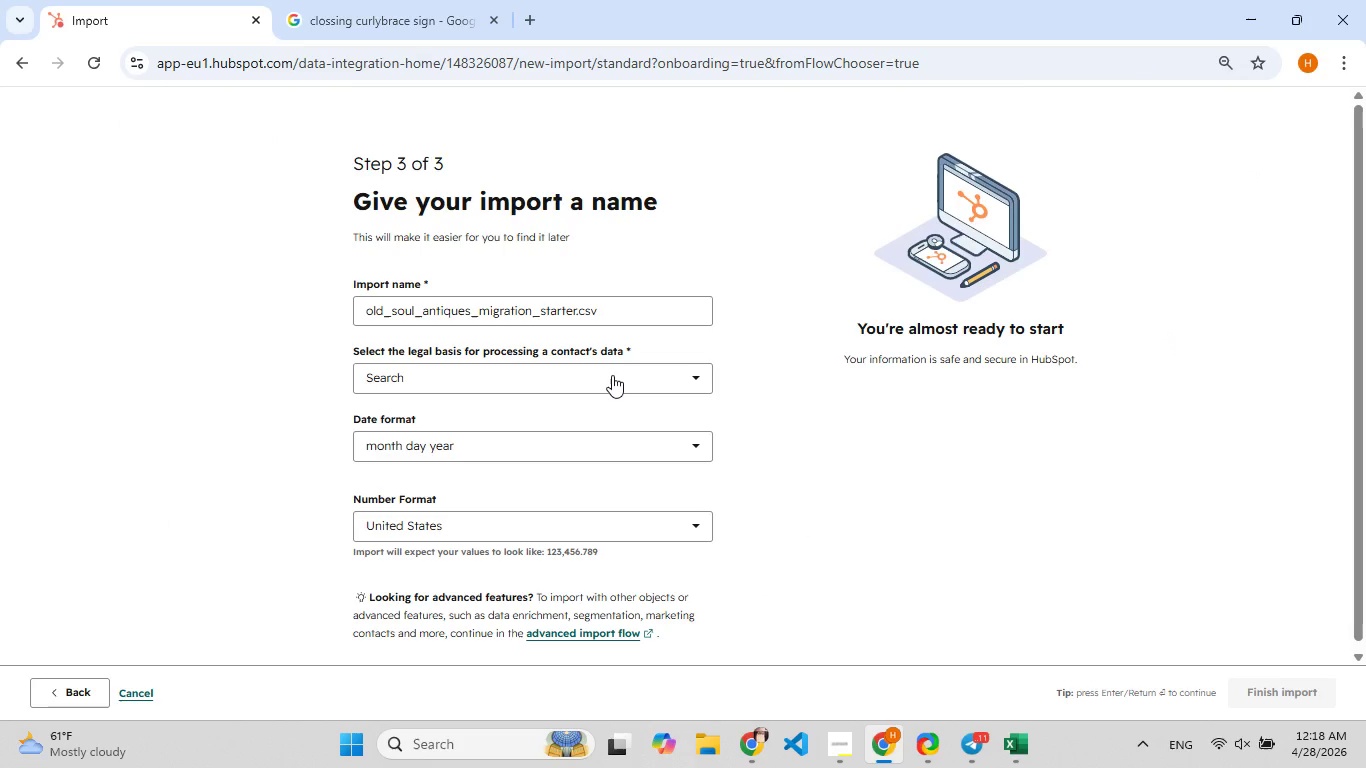 
left_click([612, 375])
 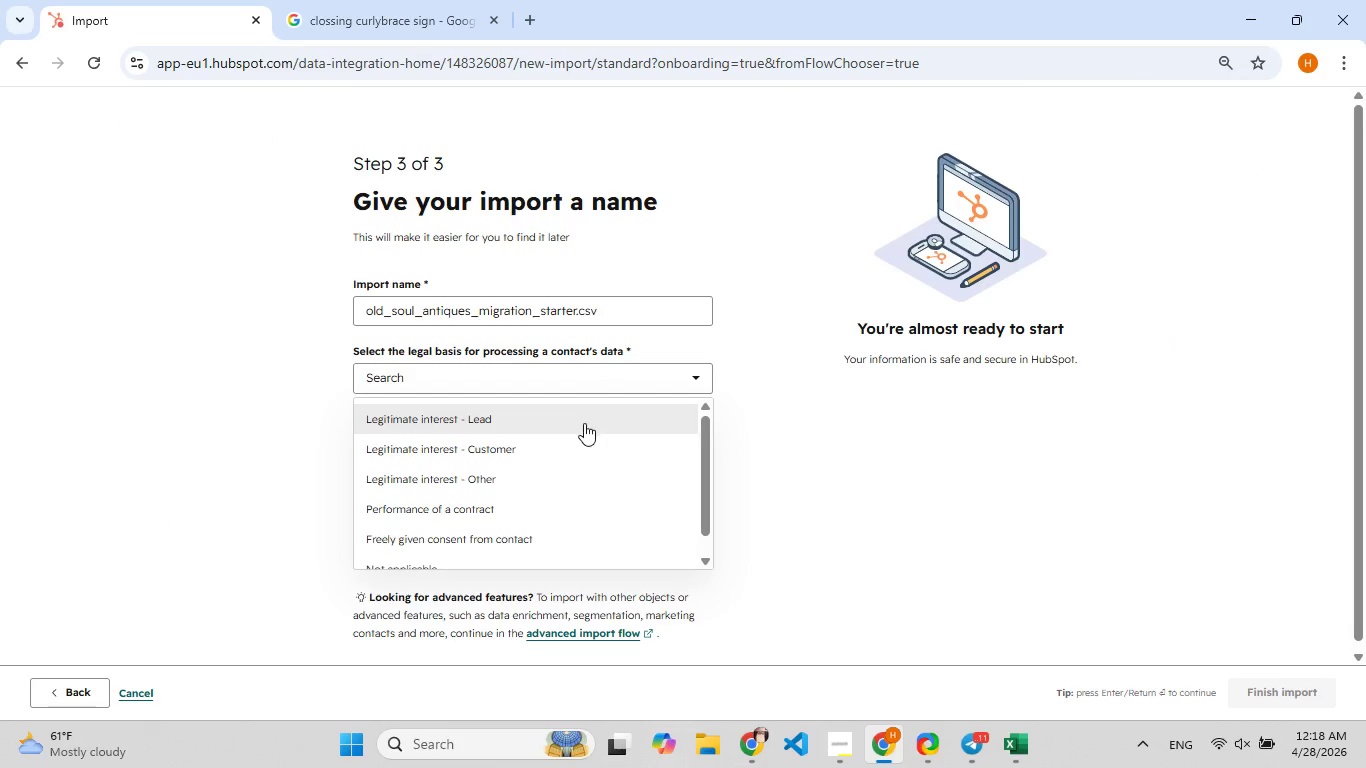 
left_click([584, 424])
 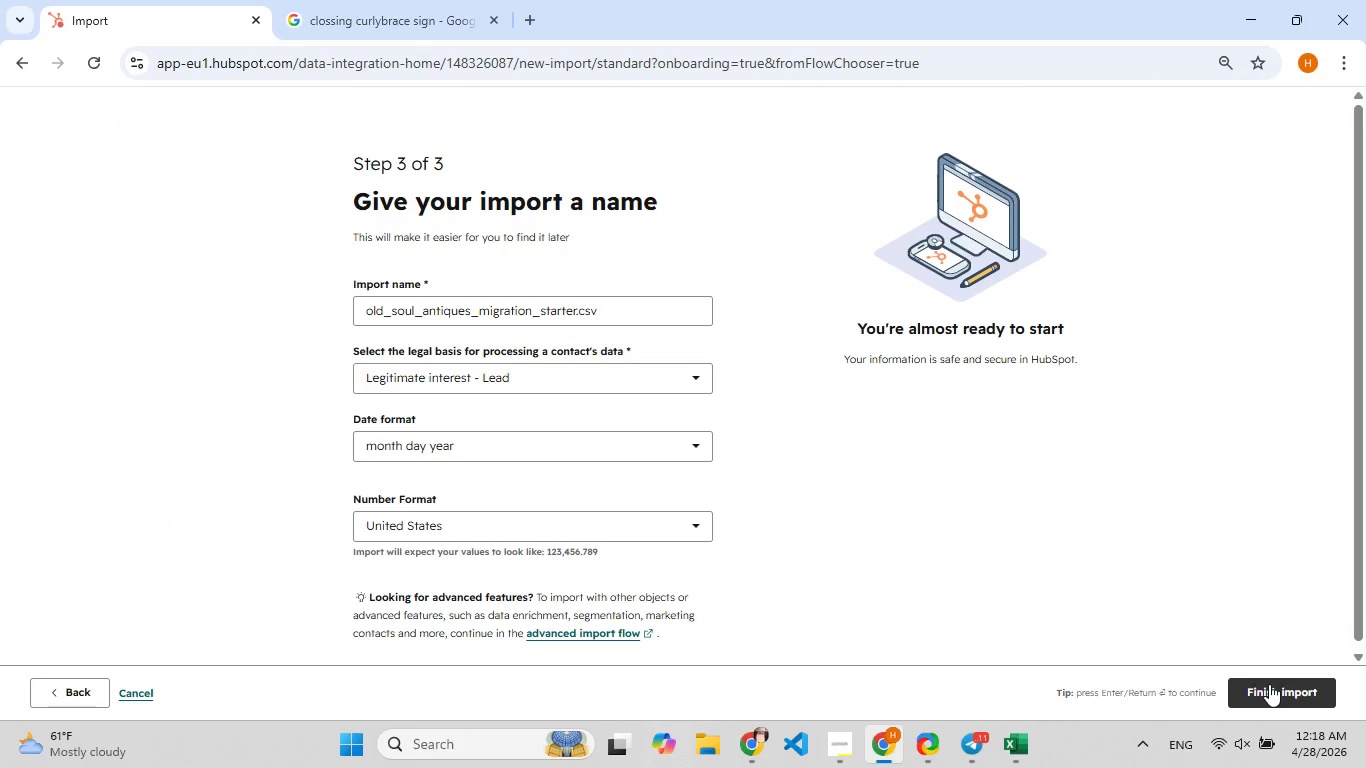 
left_click([1269, 684])
 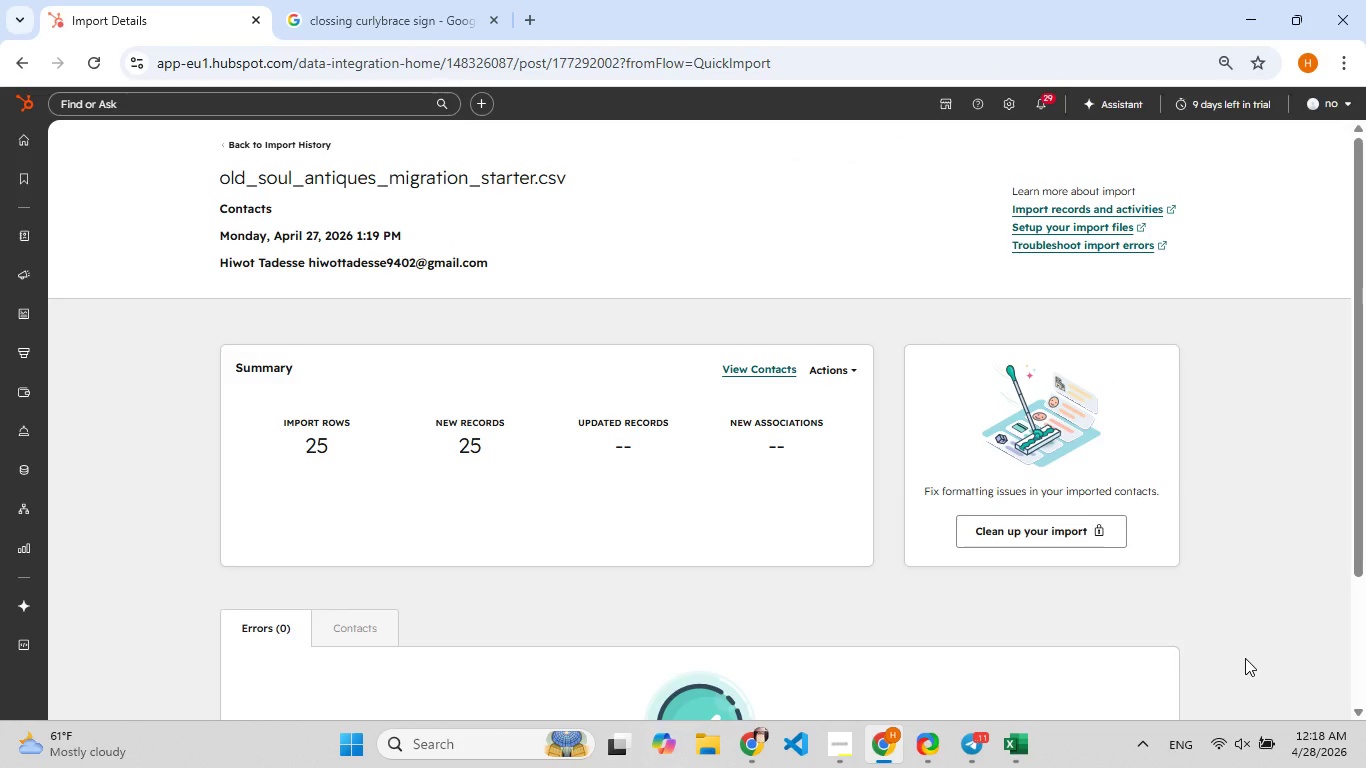 
wait(18.45)
 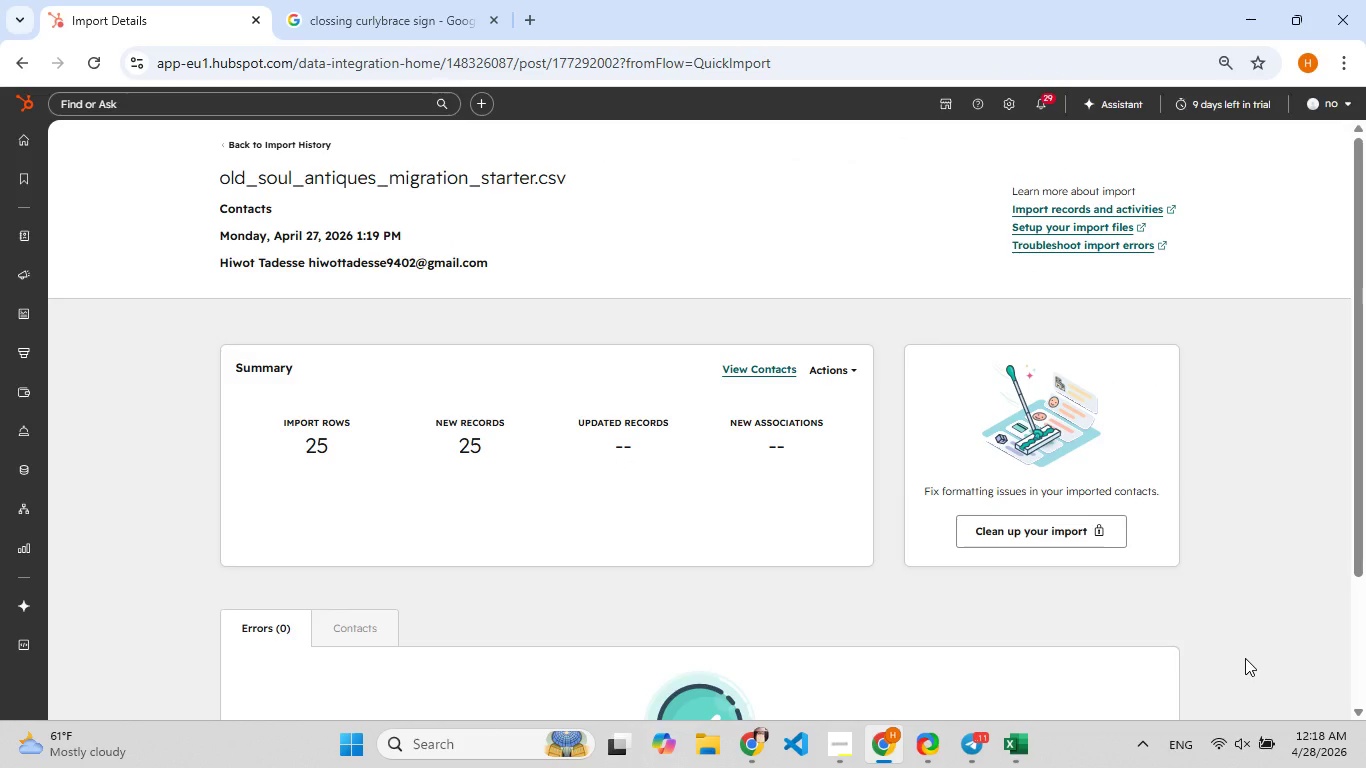 
scroll: coordinate [647, 388], scroll_direction: down, amount: 3.0
 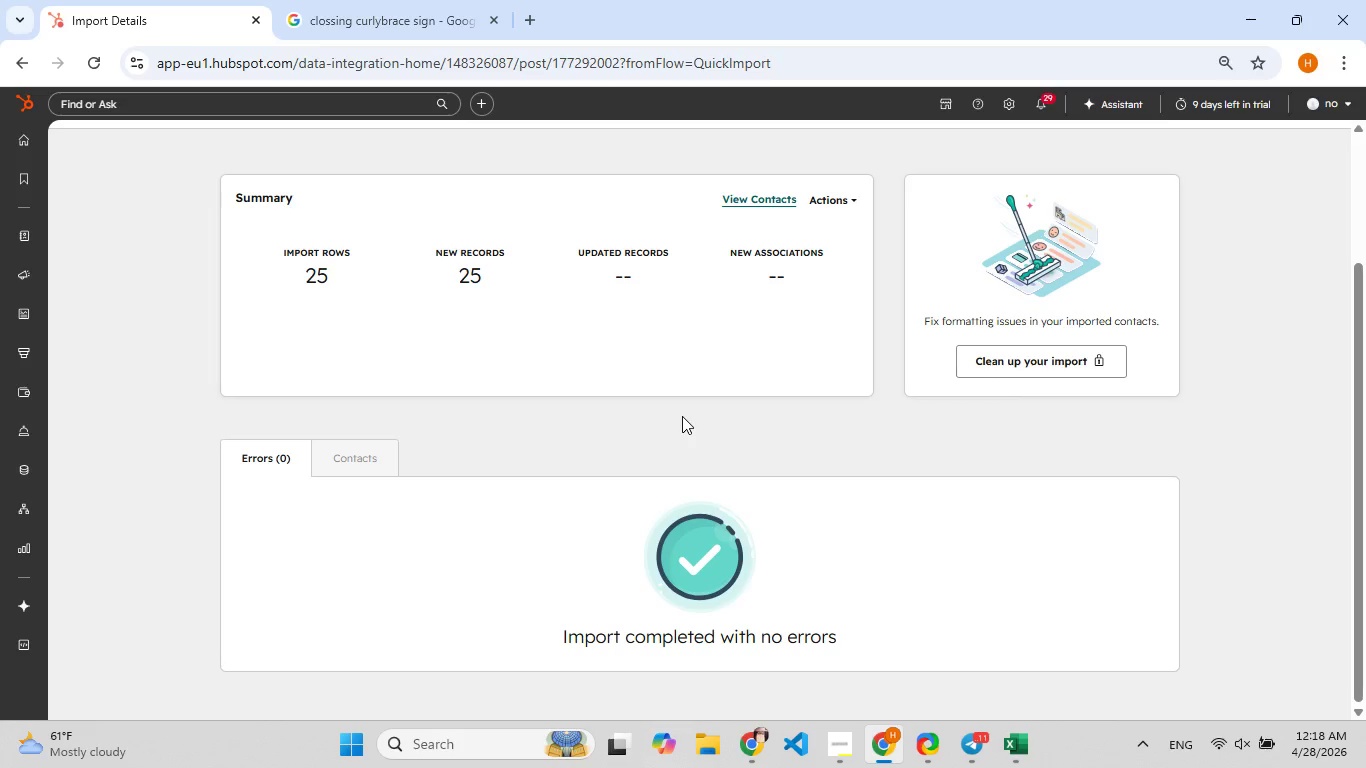 
hold_key(key=F5, duration=0.52)
 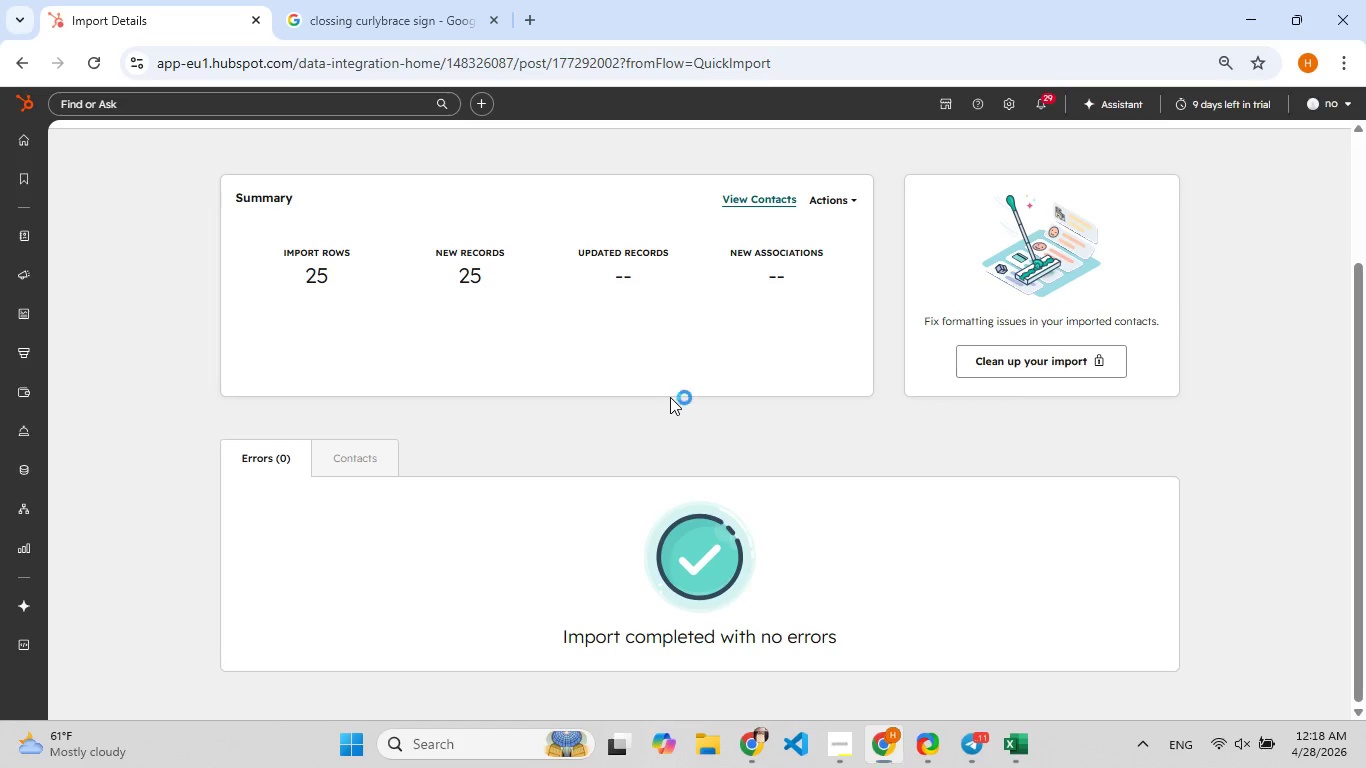 
key(Meta+Shift+S)
 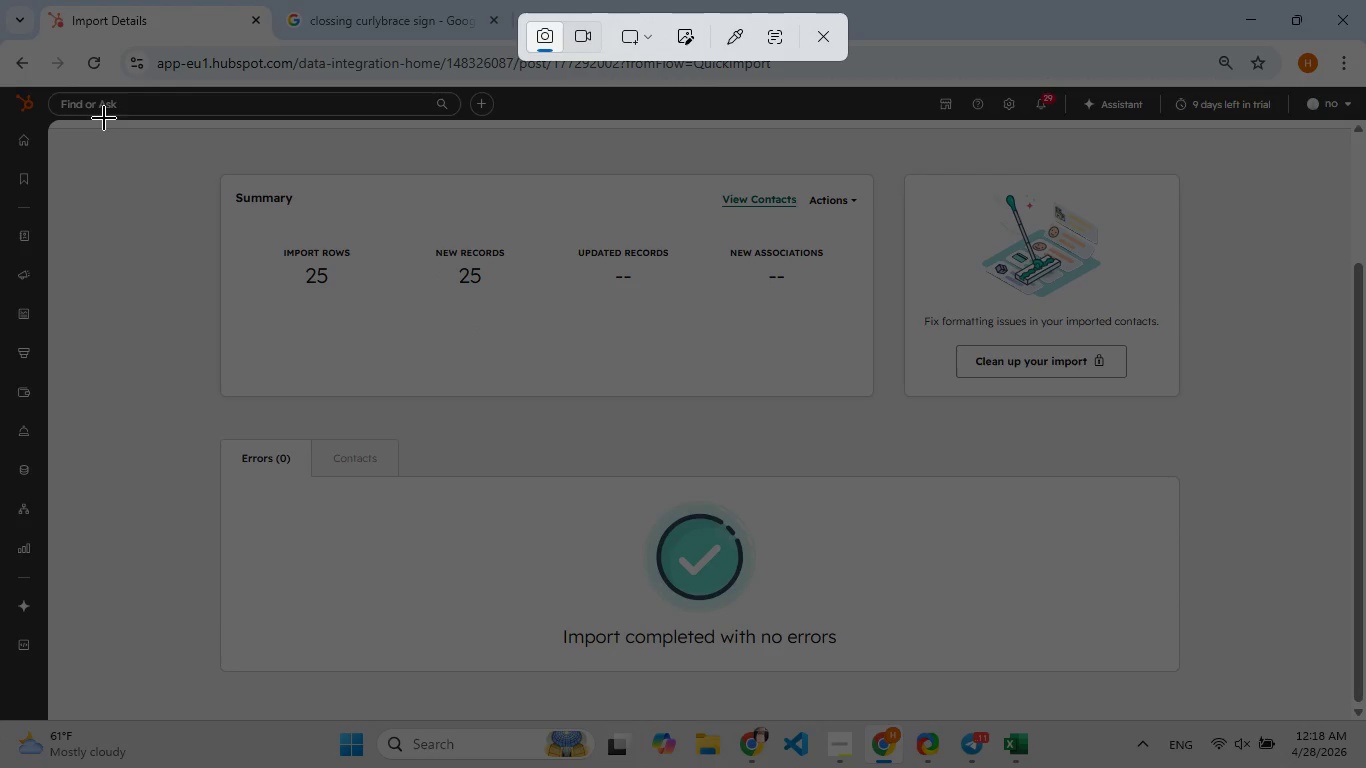 
left_click_drag(start_coordinate=[71, 119], to_coordinate=[1239, 714])
 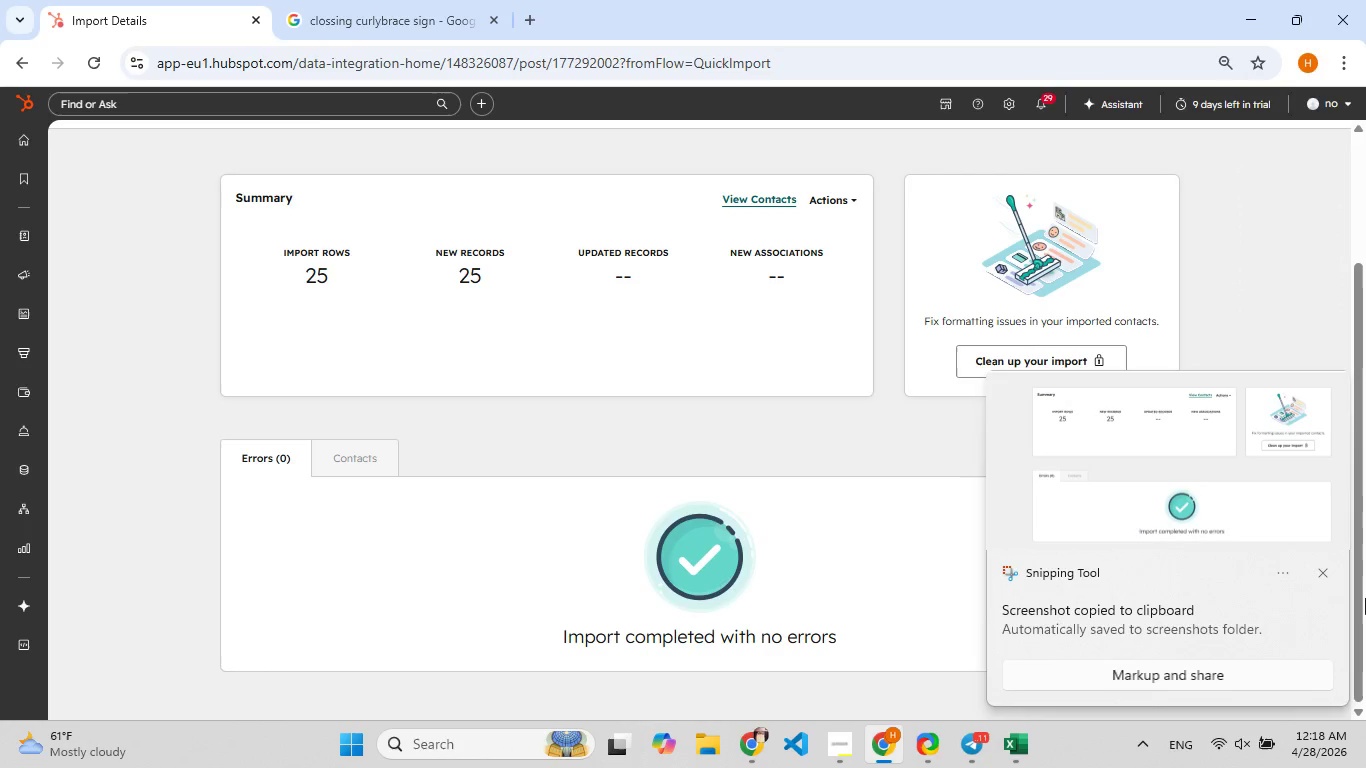 
left_click([1161, 557])
 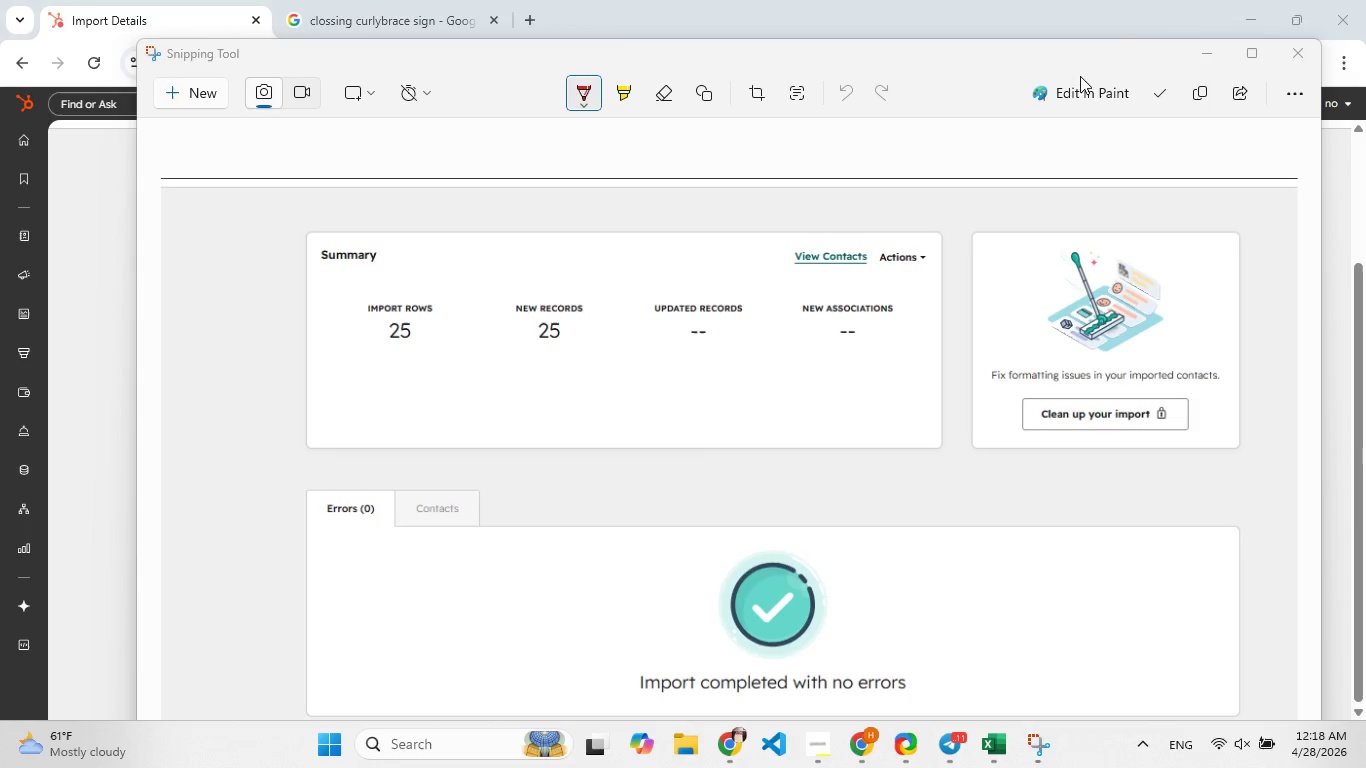 
left_click([1157, 95])
 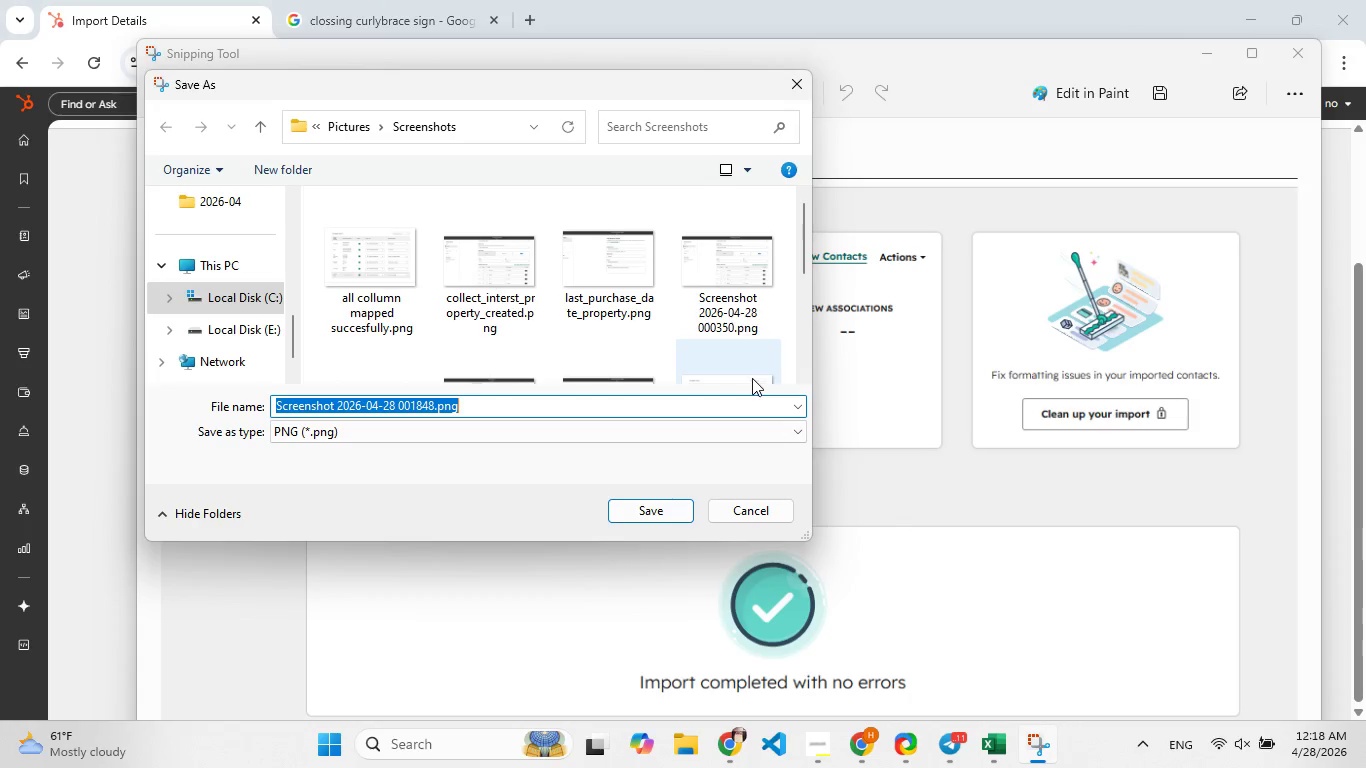 
type(Import_Complatd)
key(Backspace)
type([F9]ed_wit[F7]h_no_error)
 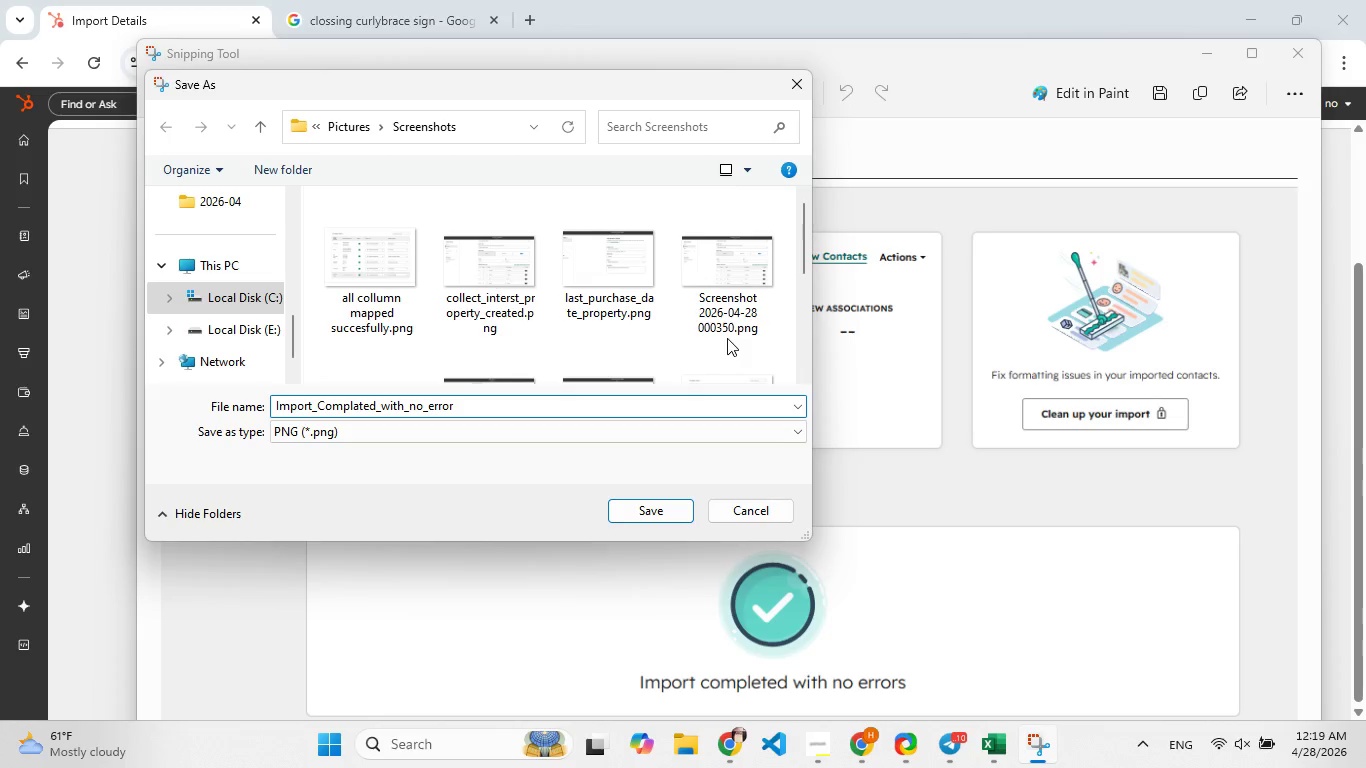 
wait(12.97)
 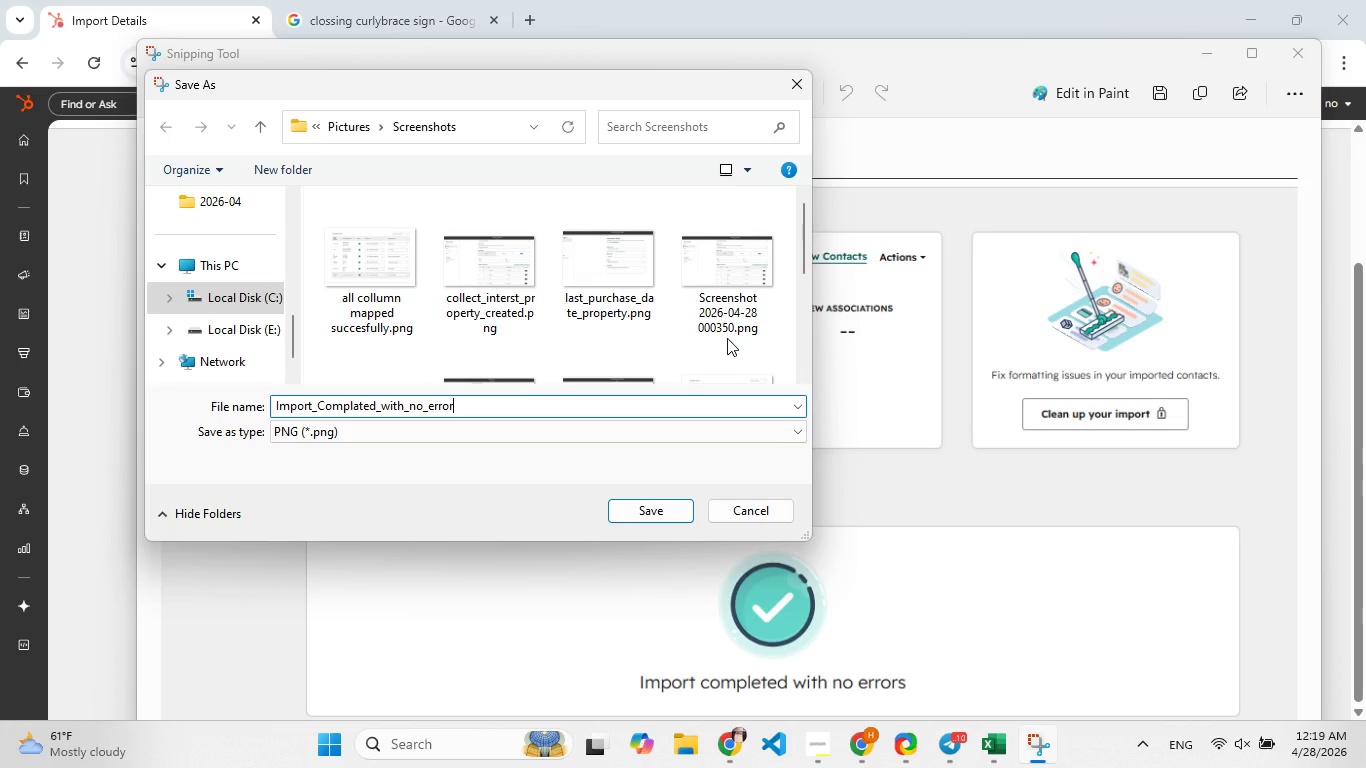 
left_click([658, 504])
 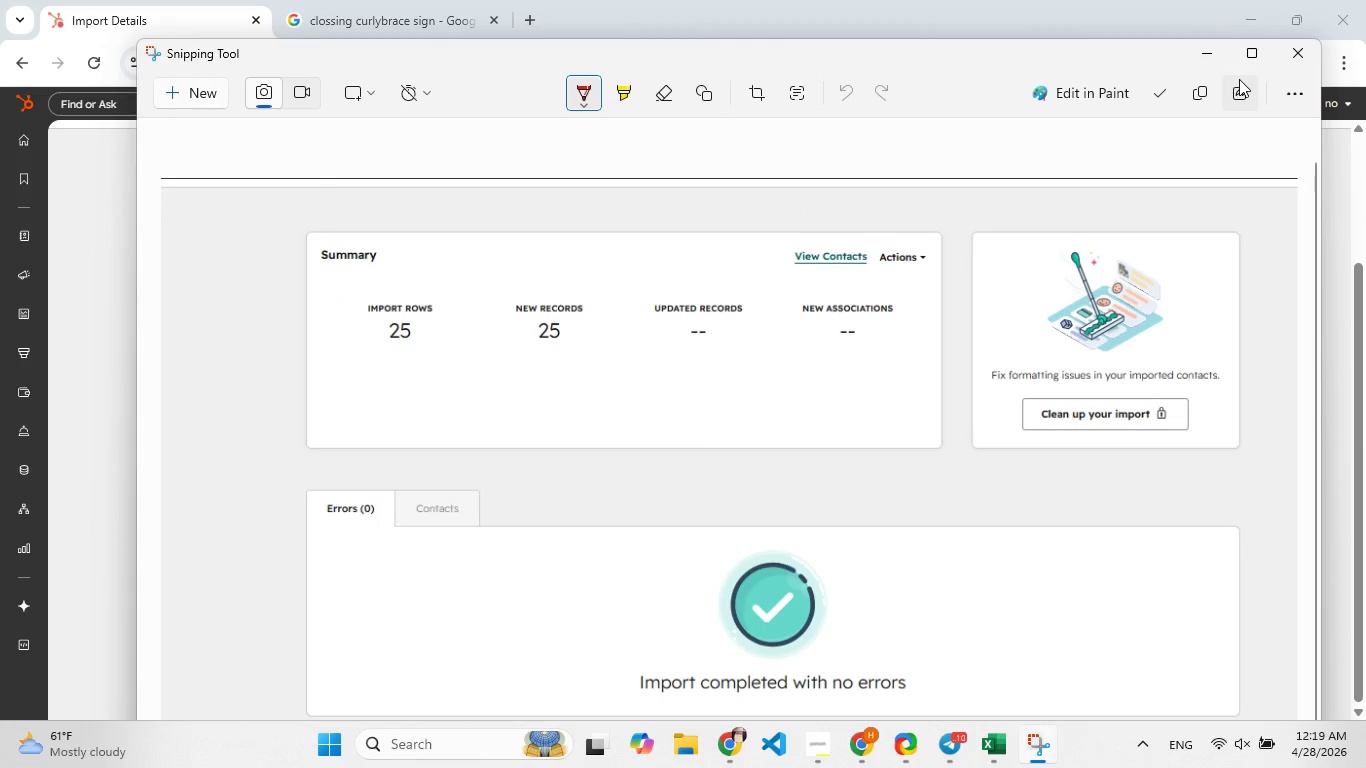 
left_click([1298, 59])
 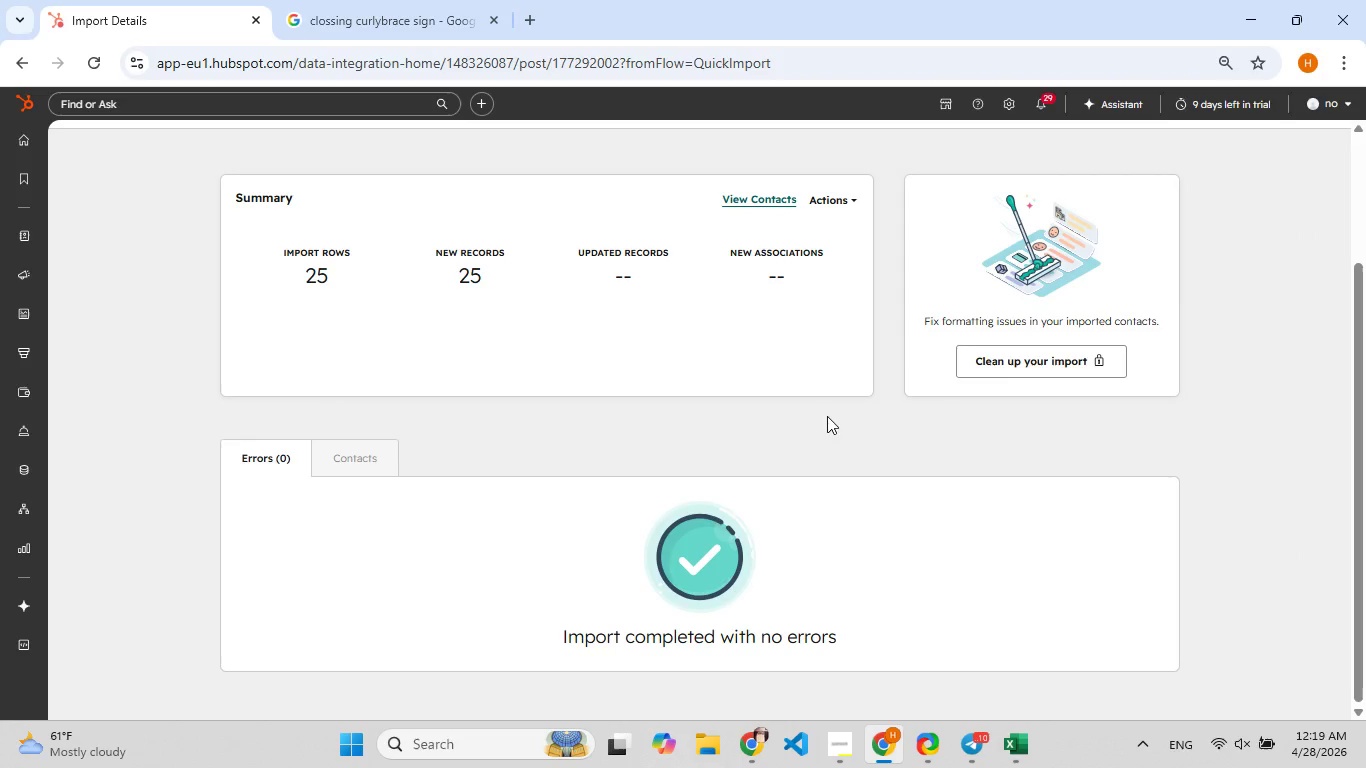 
scroll: coordinate [816, 416], scroll_direction: up, amount: 6.0
 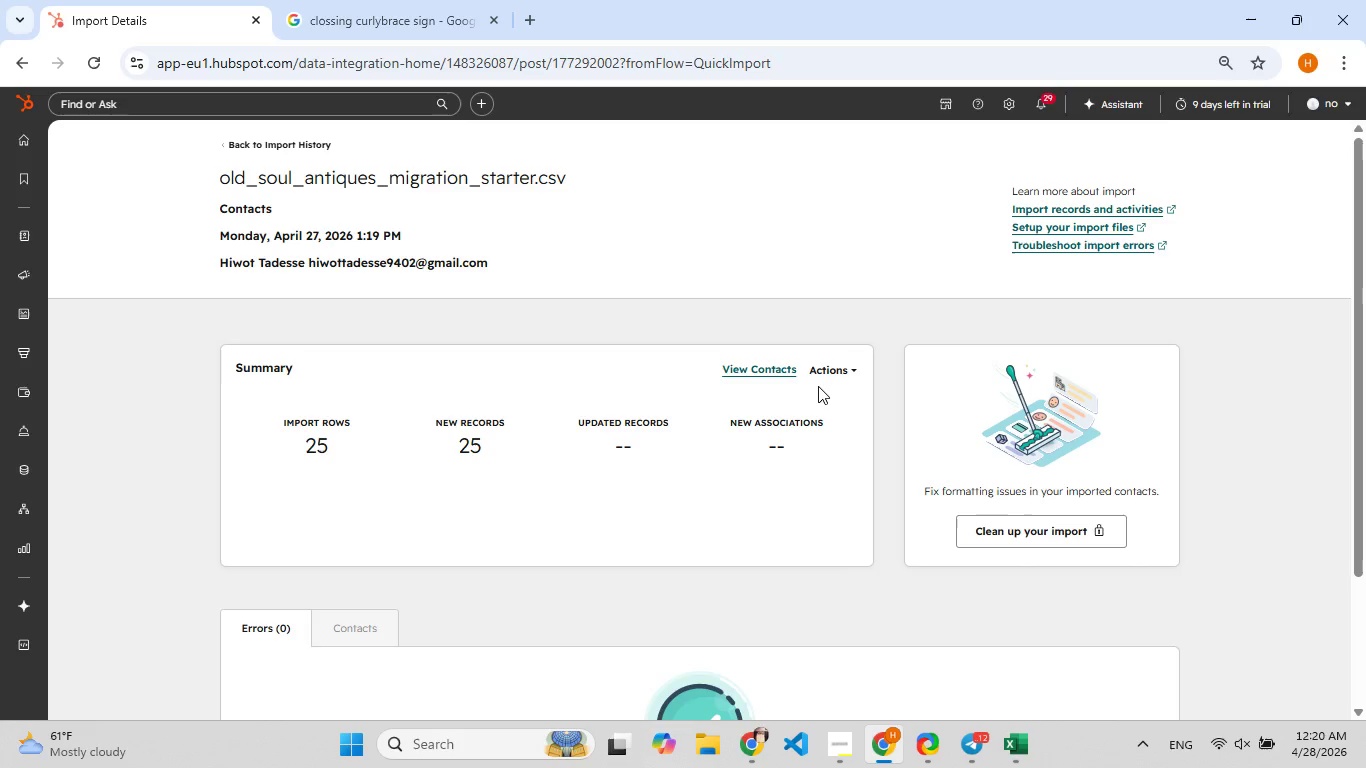 
wait(88.19)
 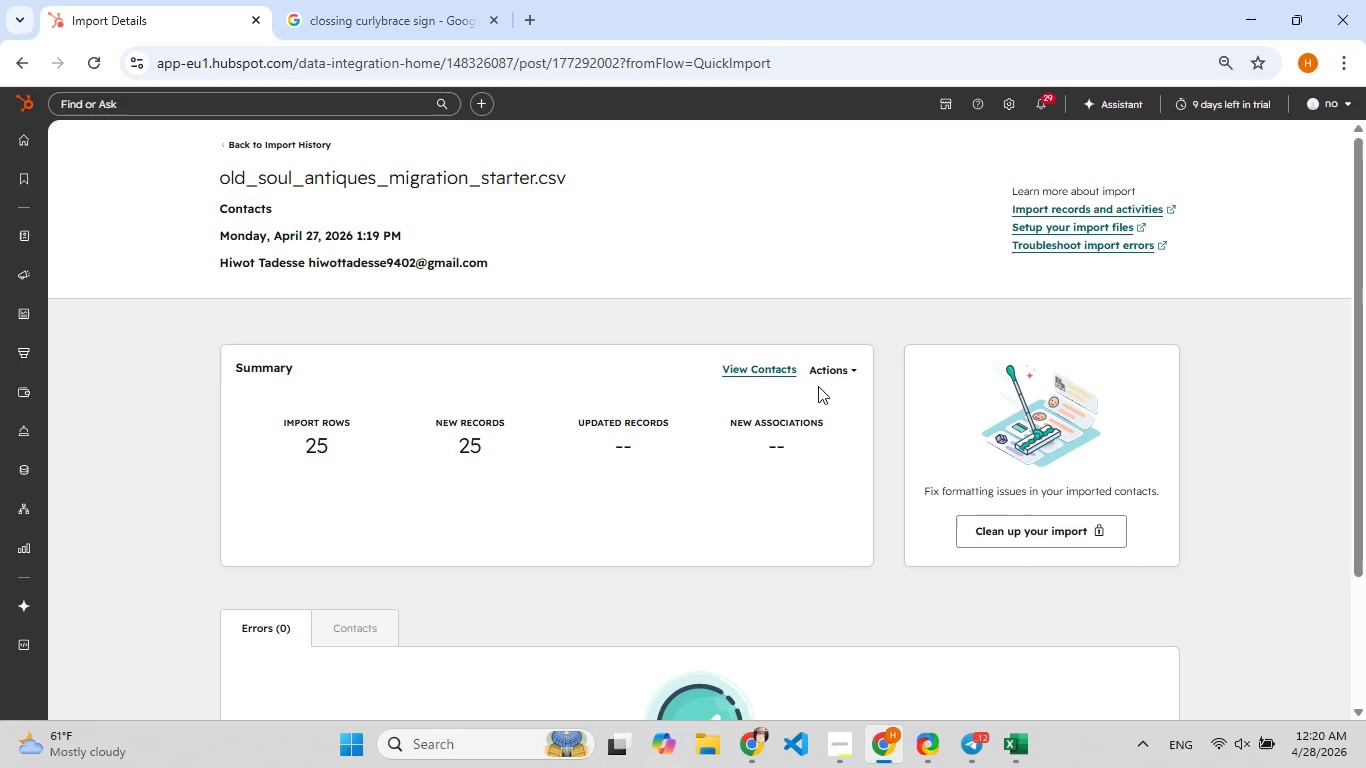 
mouse_move([44, 179])
 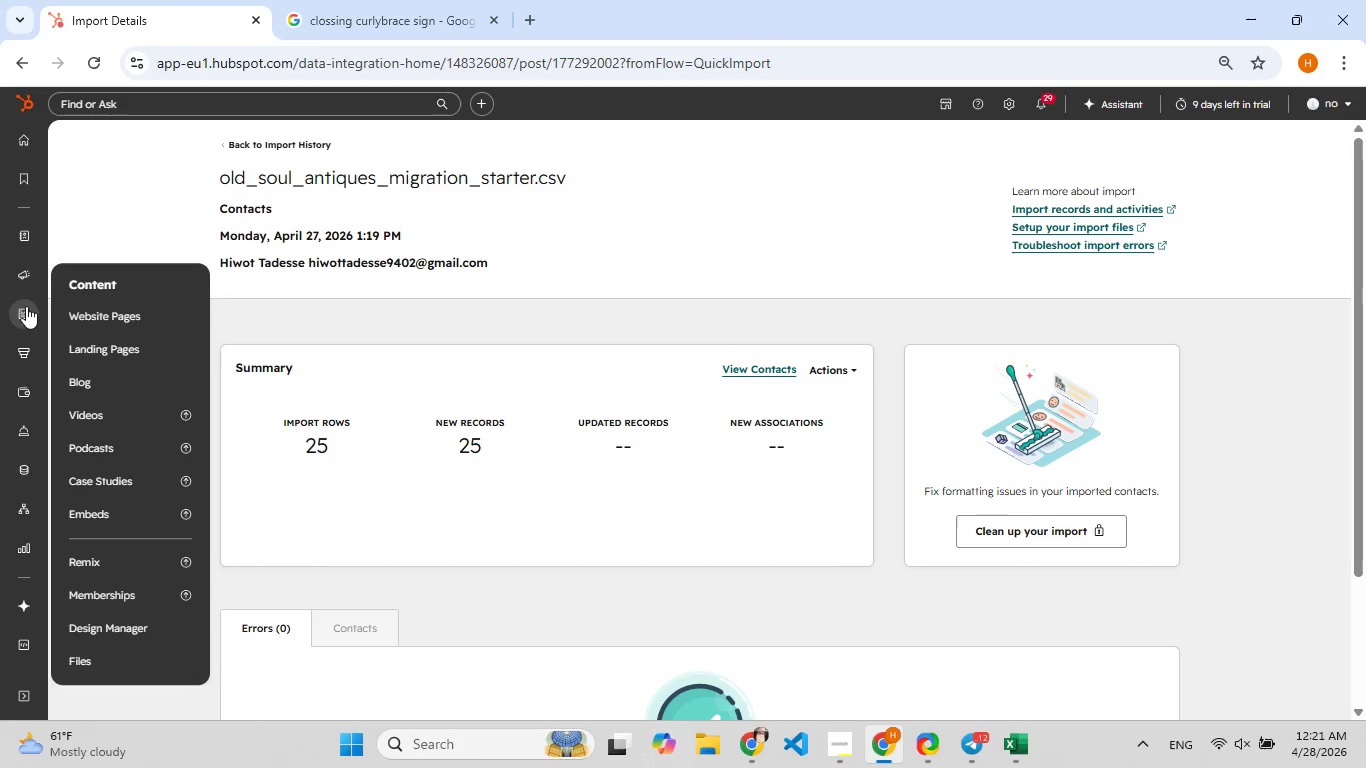 
mouse_move([34, 264])
 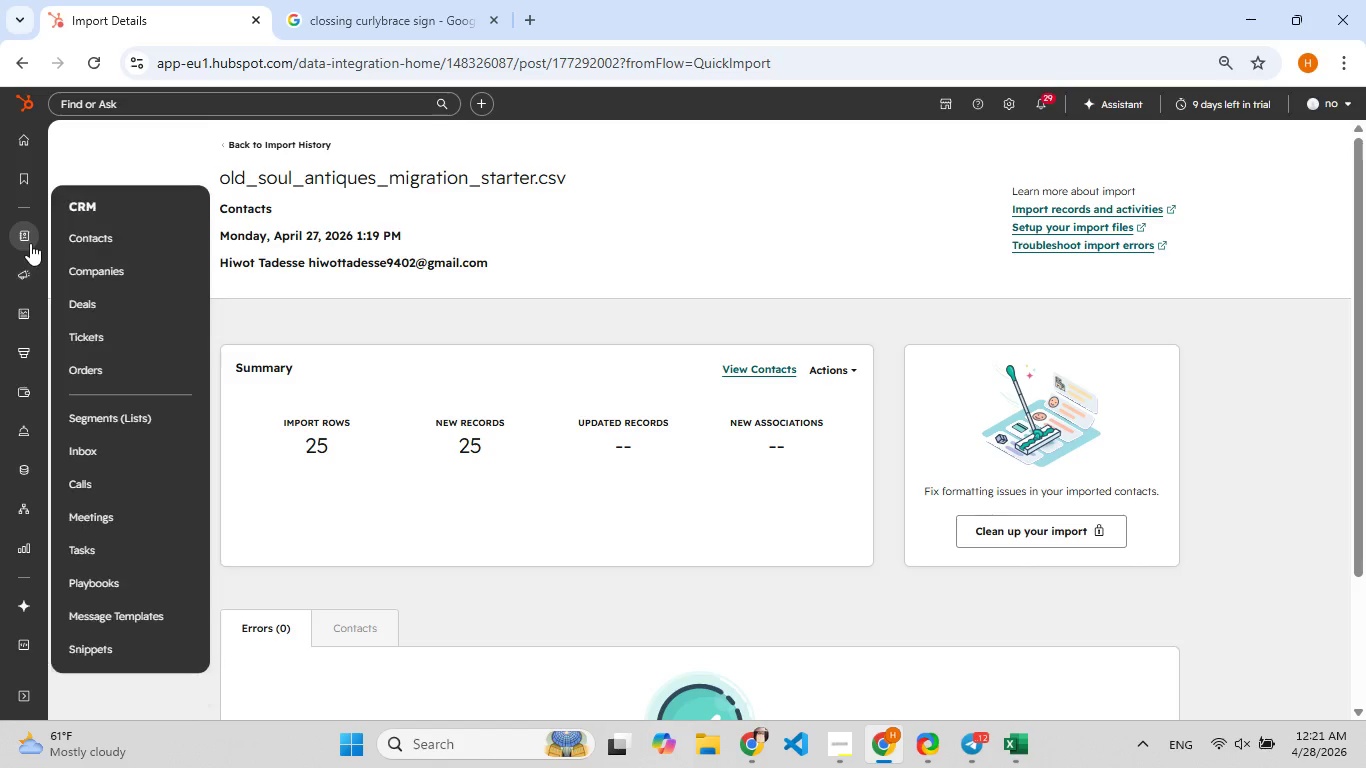 
mouse_move([35, 264])
 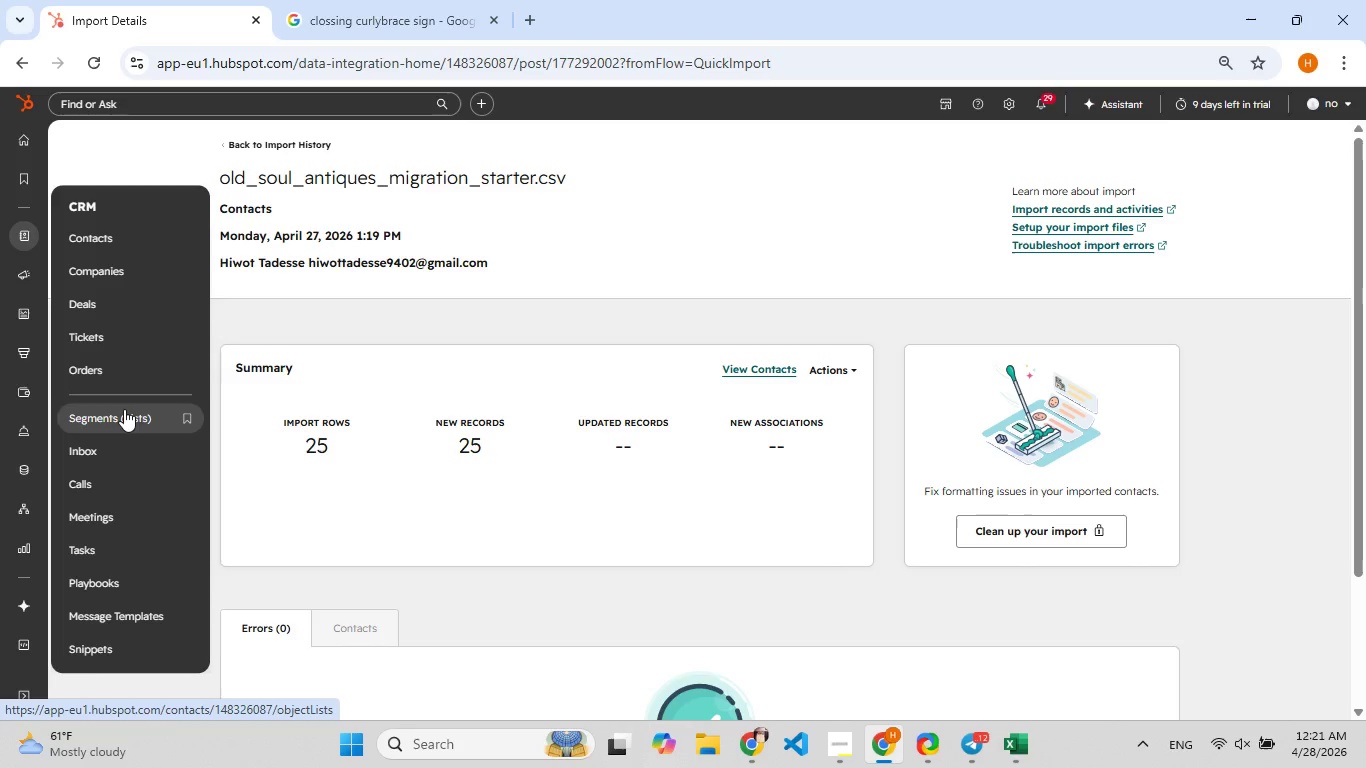 
left_click([125, 411])
 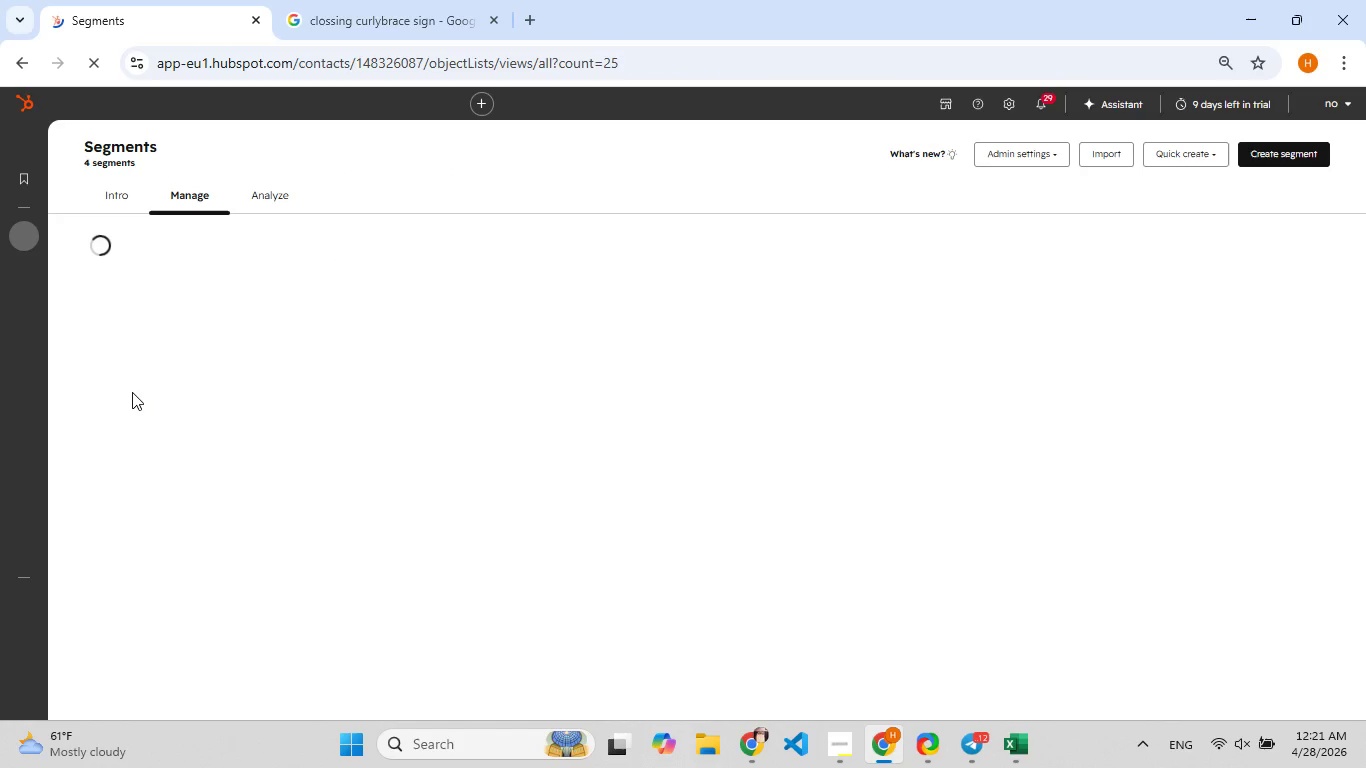 
wait(8.77)
 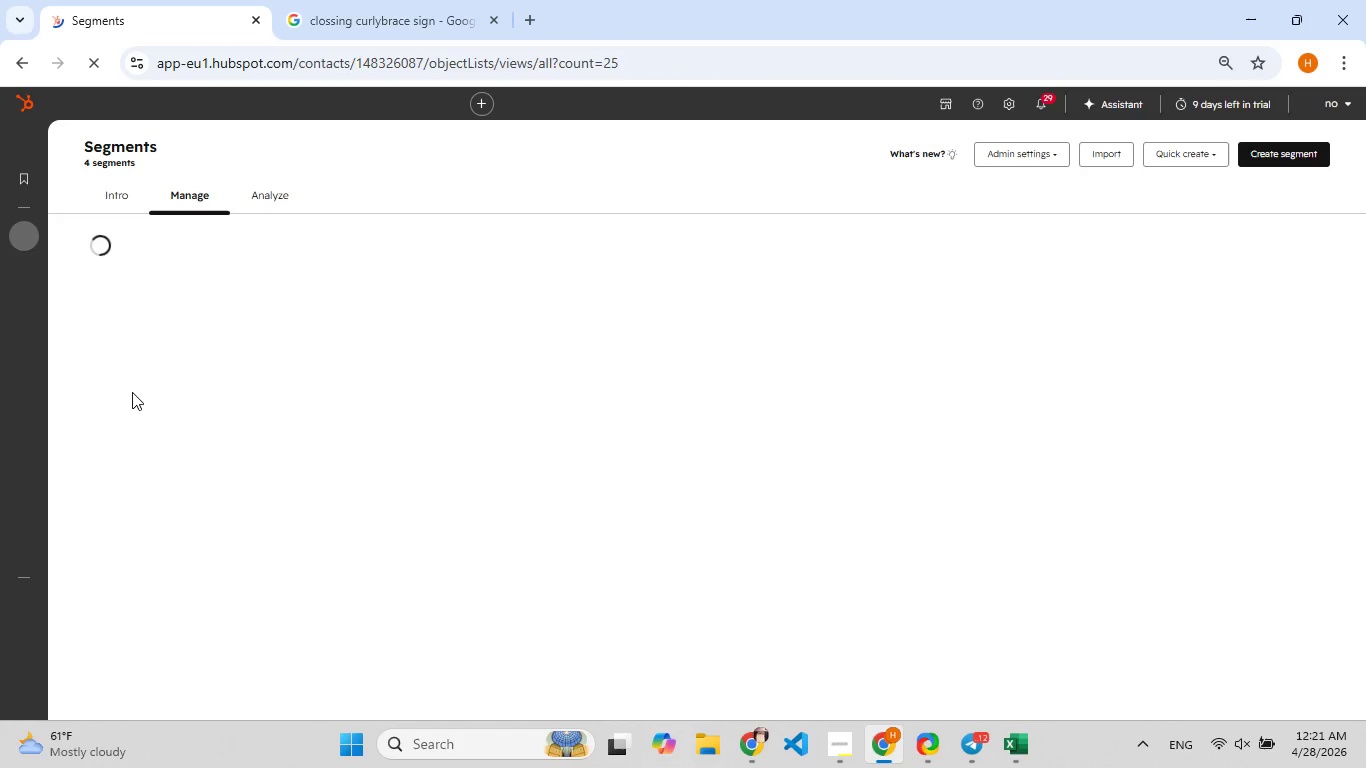 
left_click([1295, 150])
 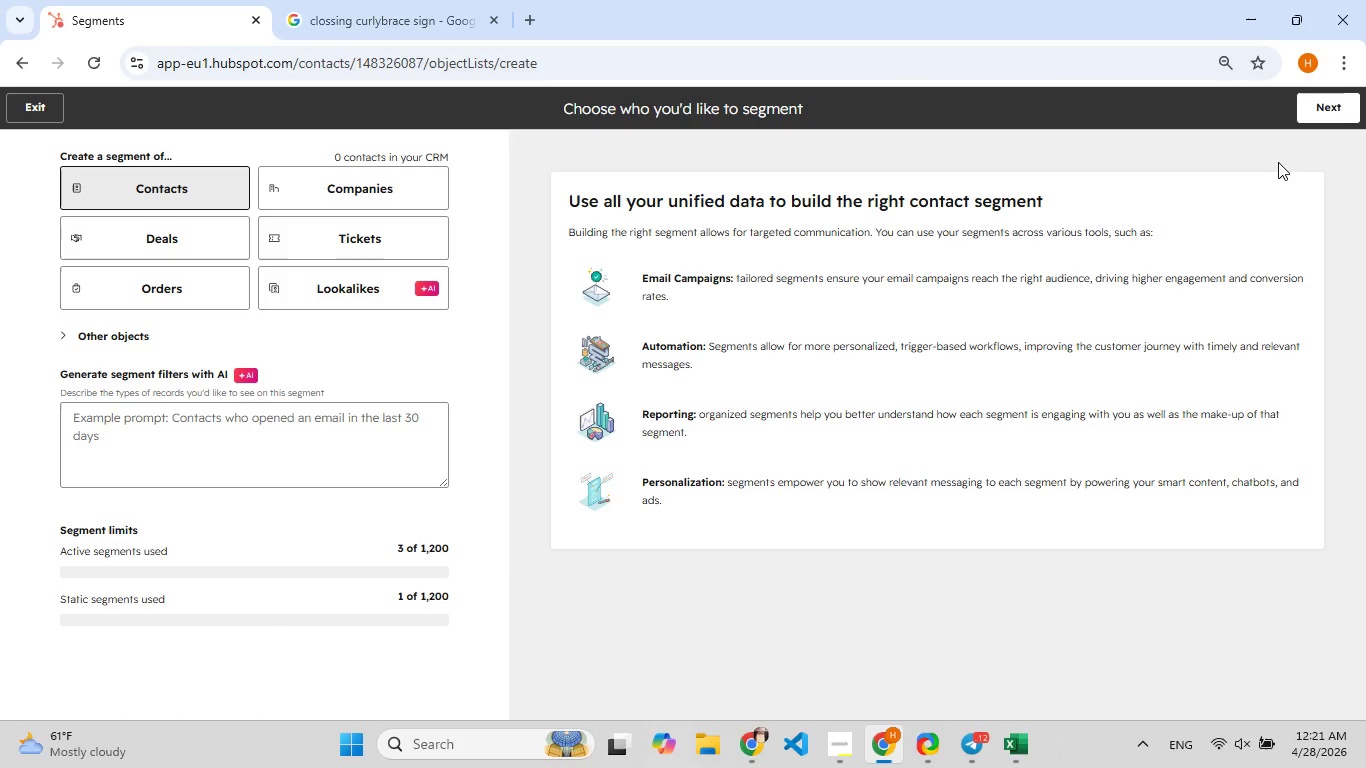 
wait(15.02)
 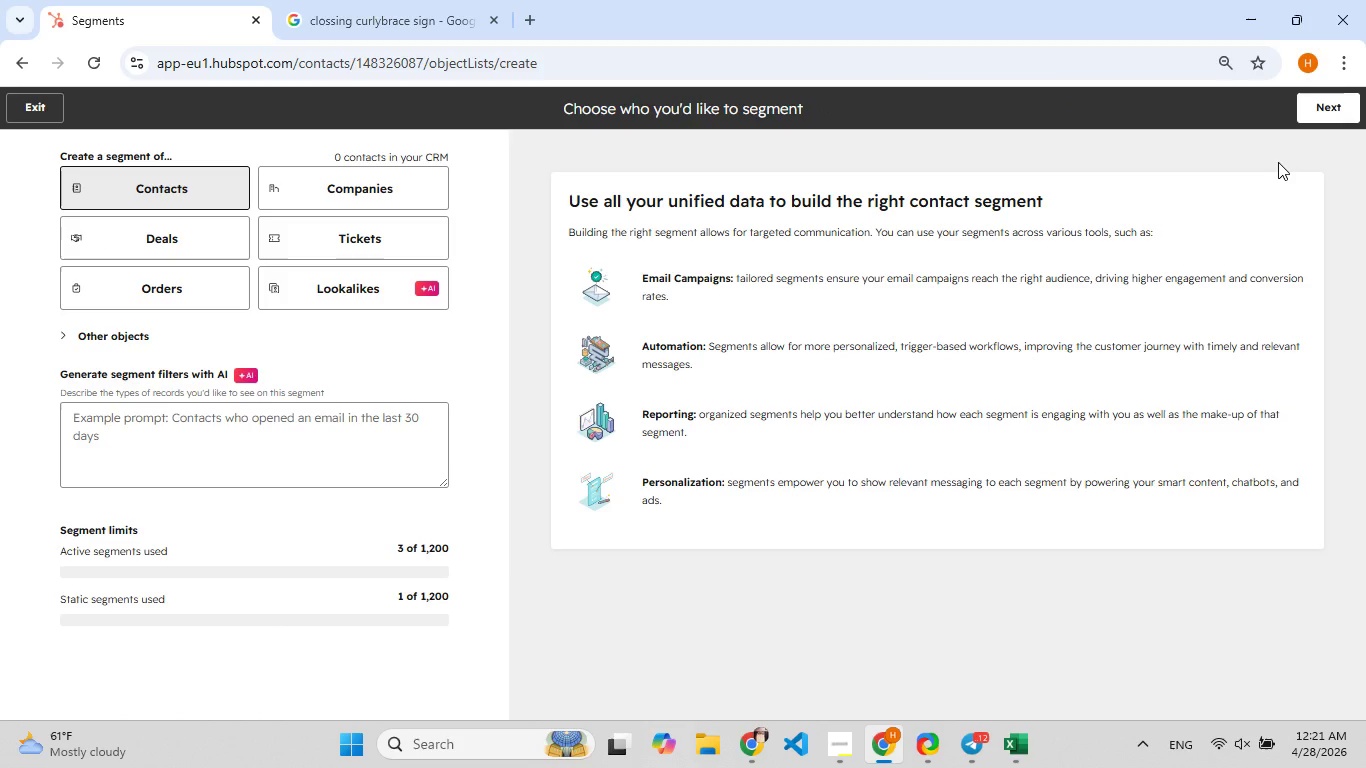 
left_click([1328, 111])
 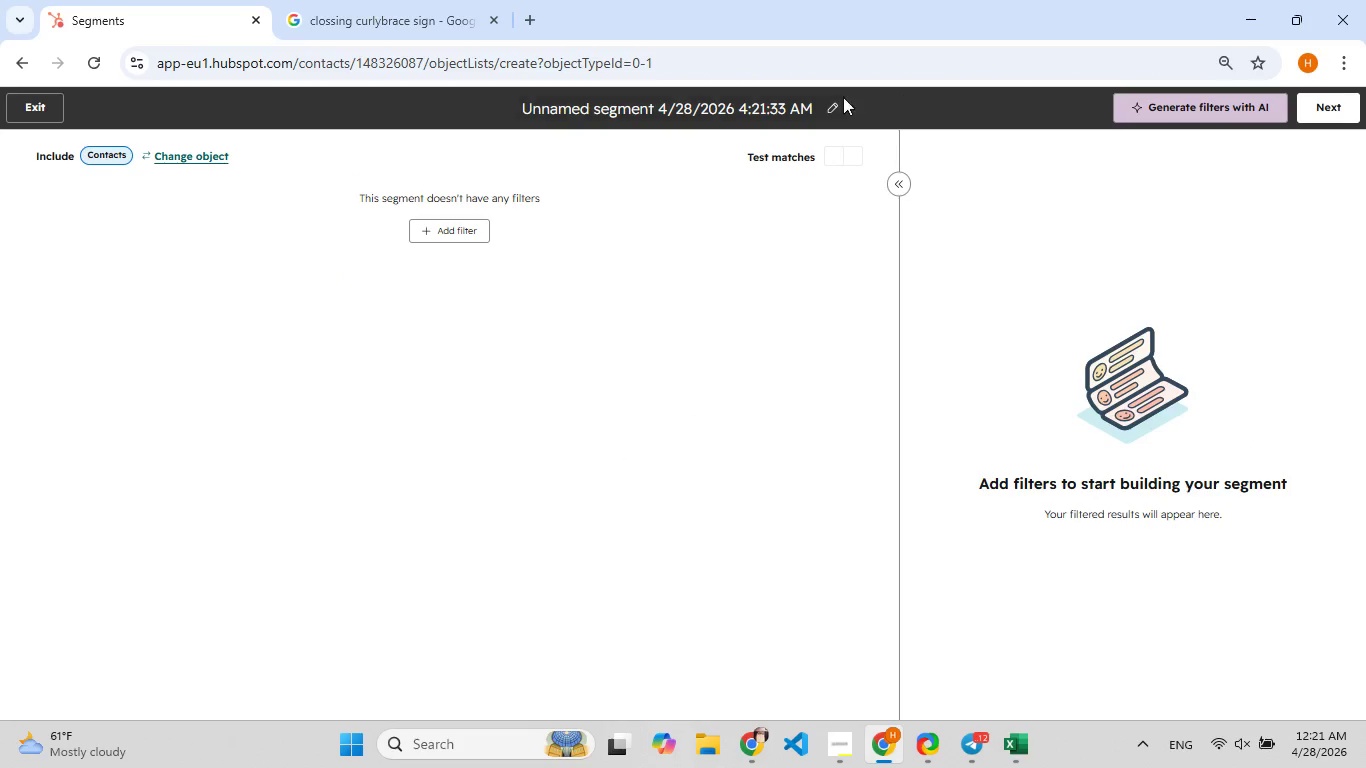 
left_click([830, 108])
 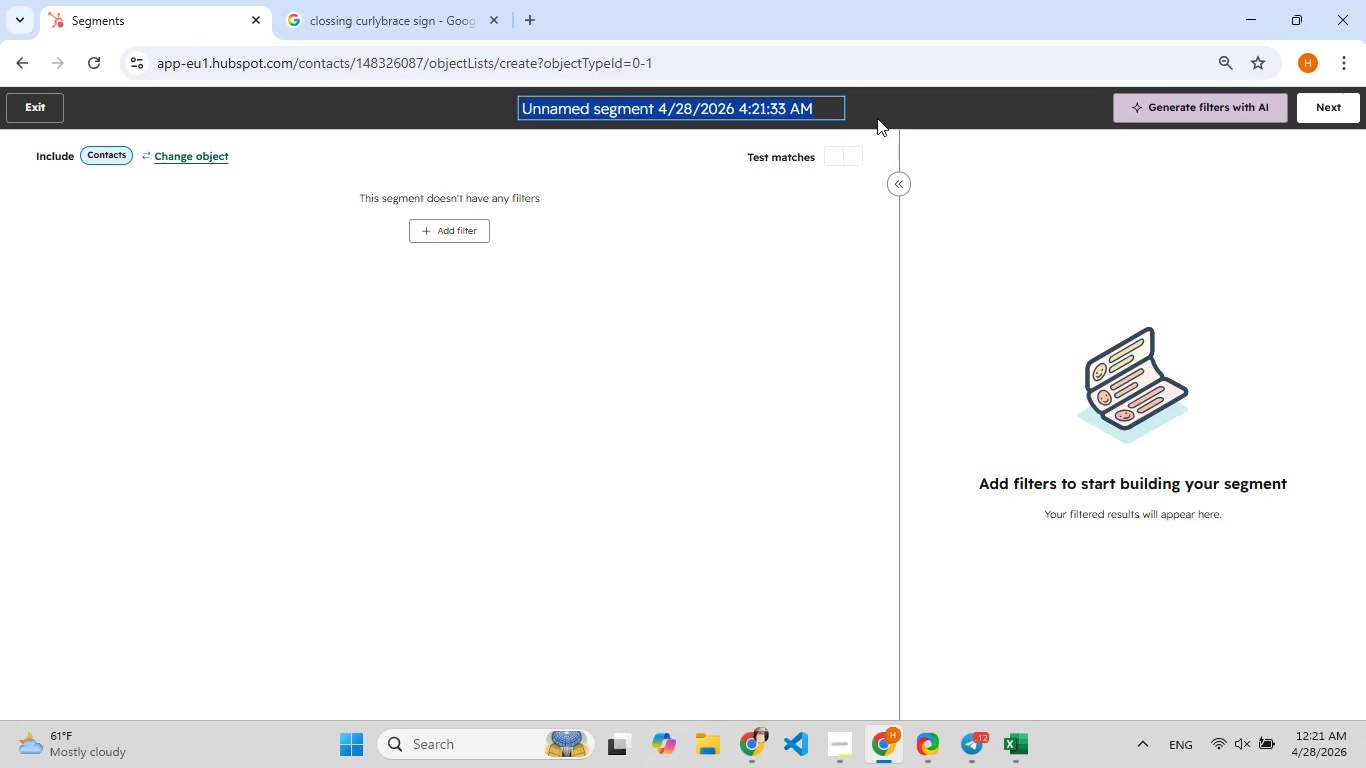 
type(Es)
 